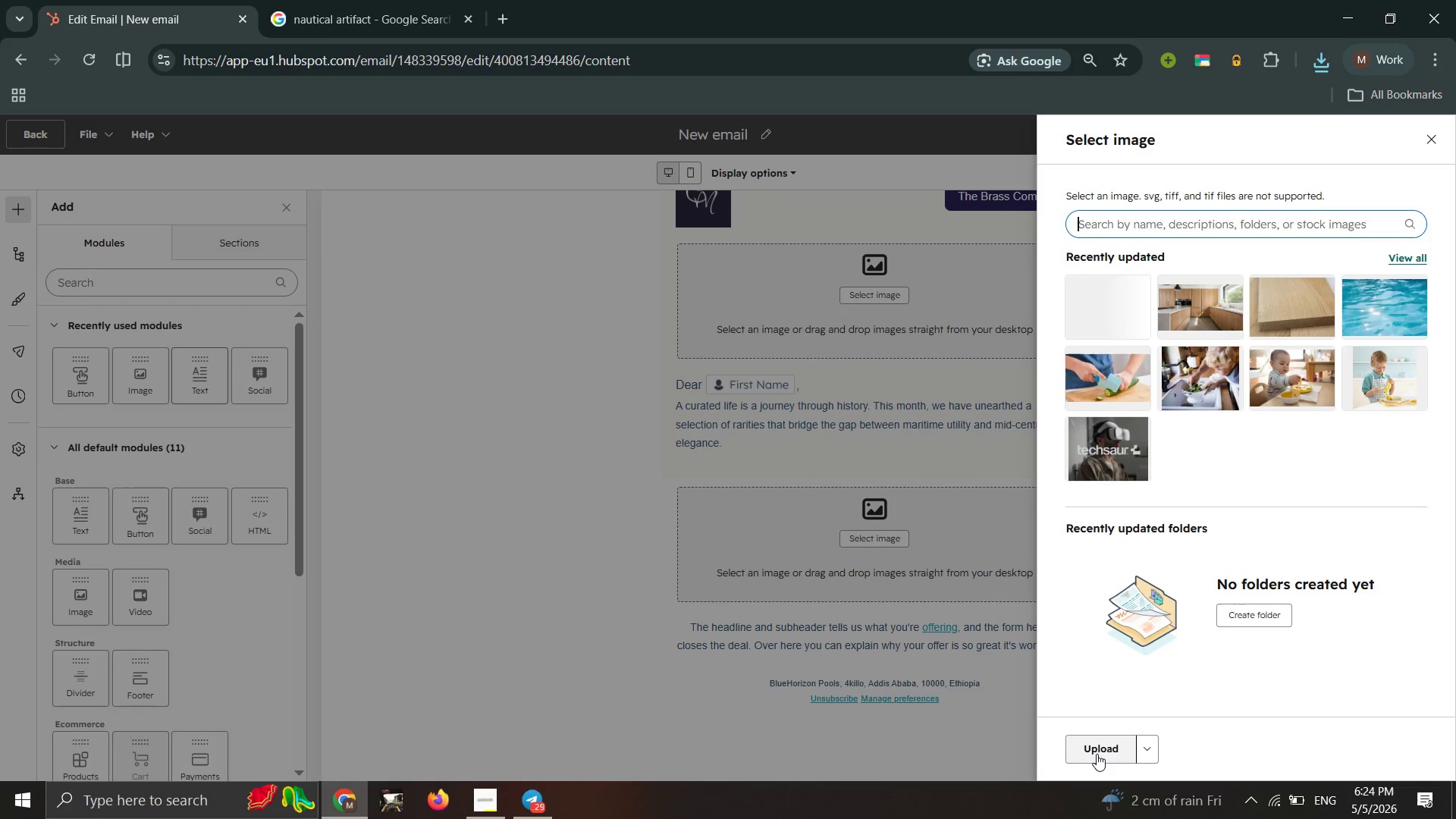 
left_click([1097, 754])
 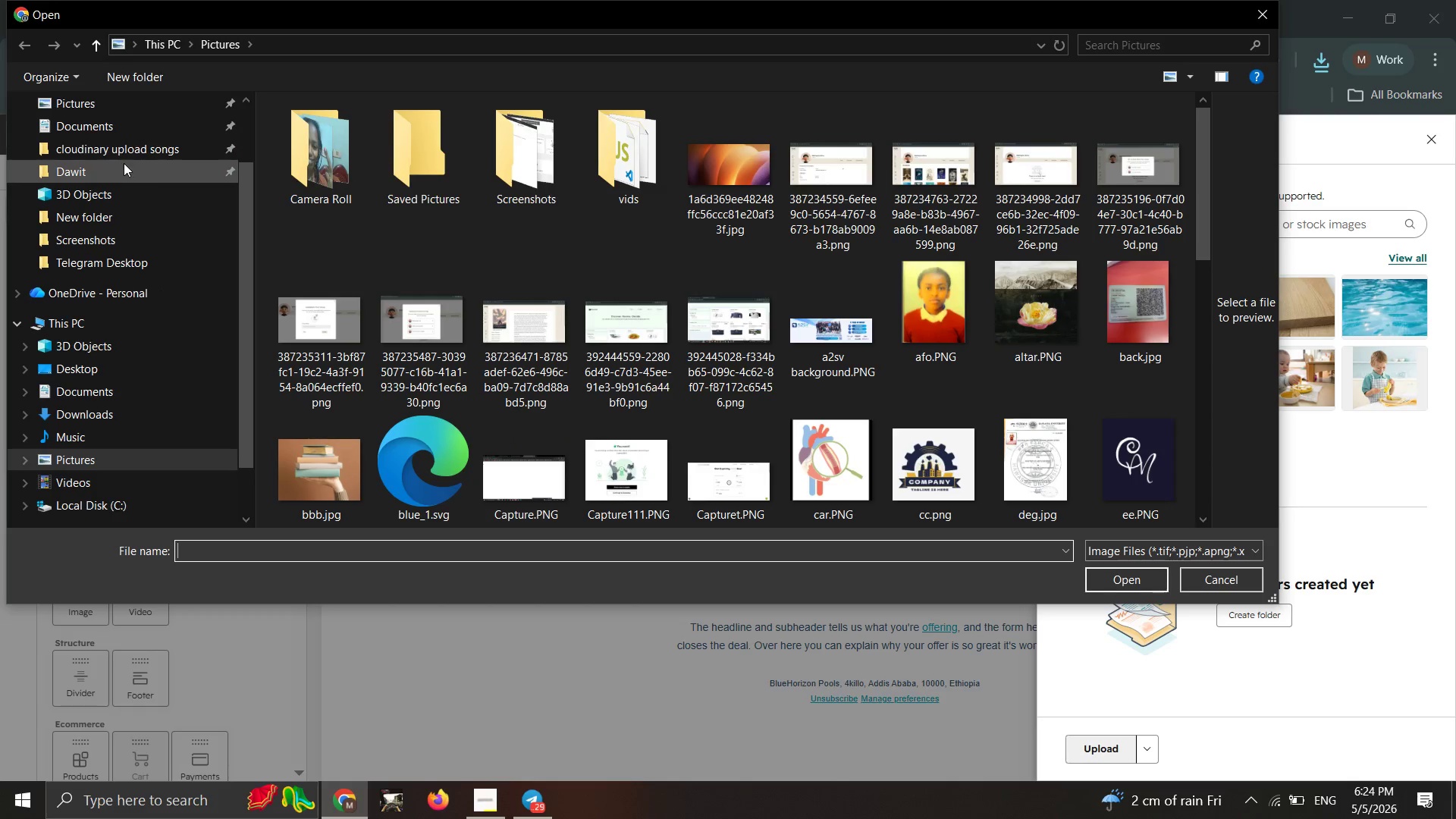 
left_click([119, 124])
 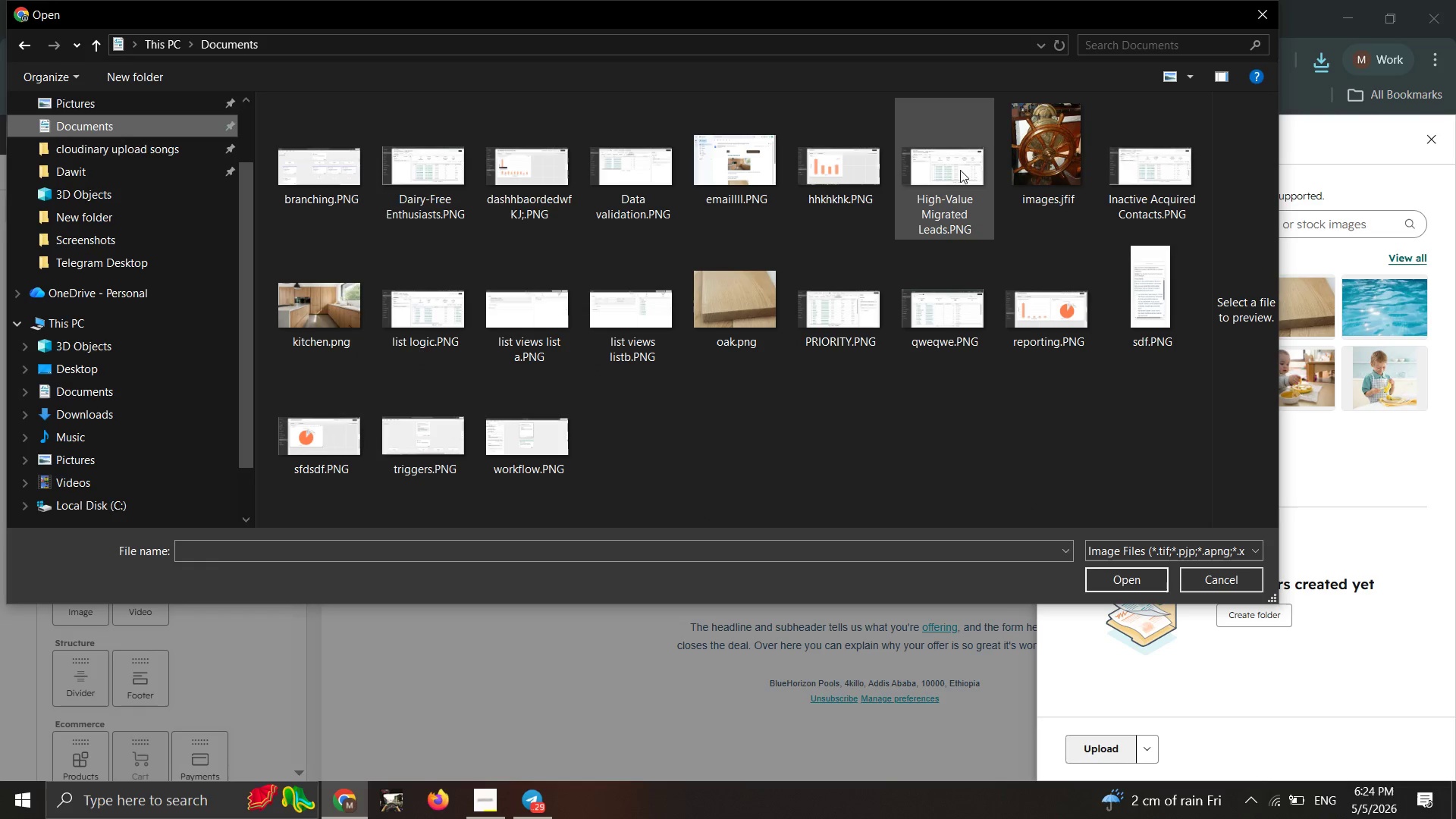 
left_click([1042, 148])
 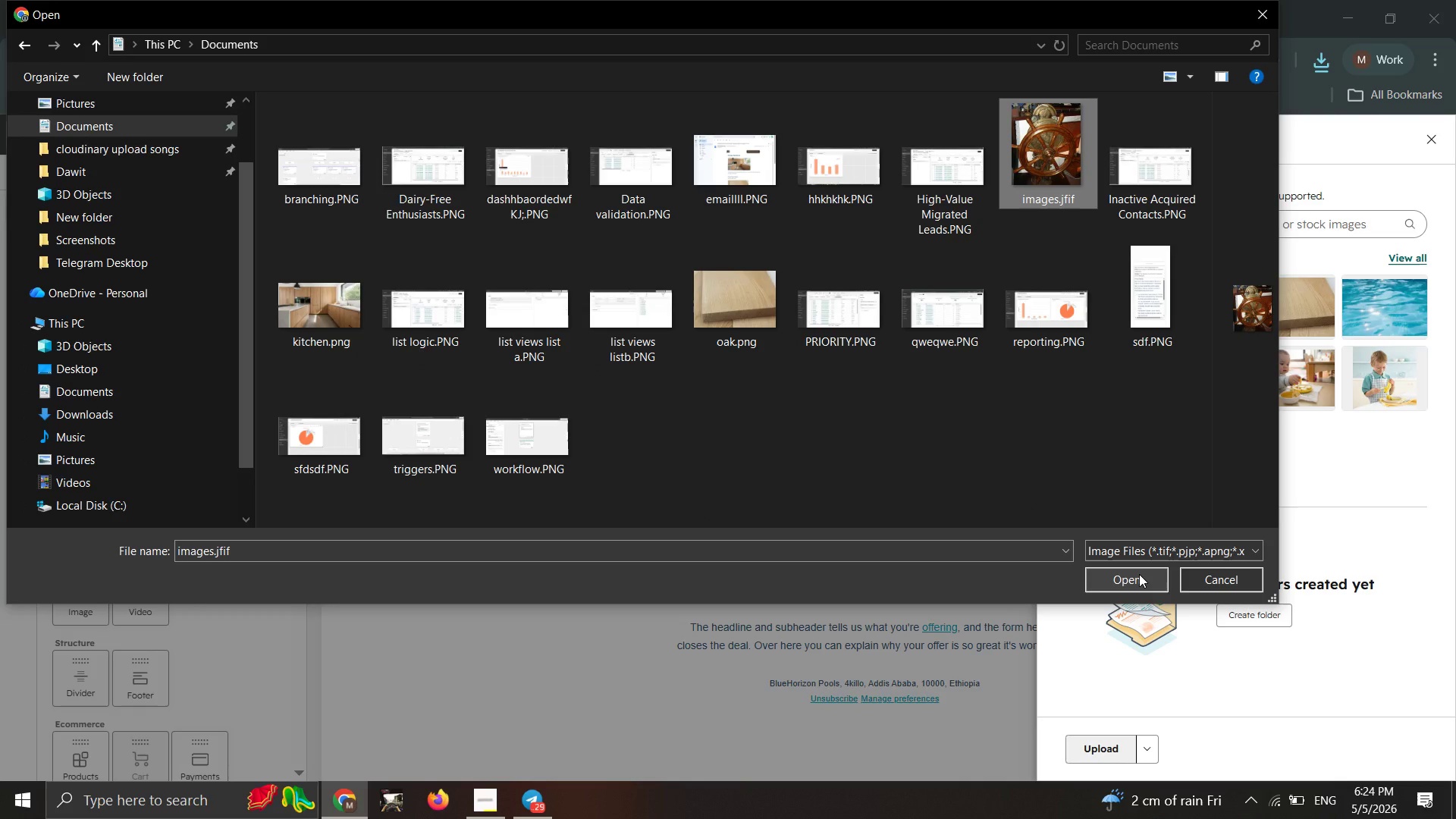 
left_click([1139, 574])
 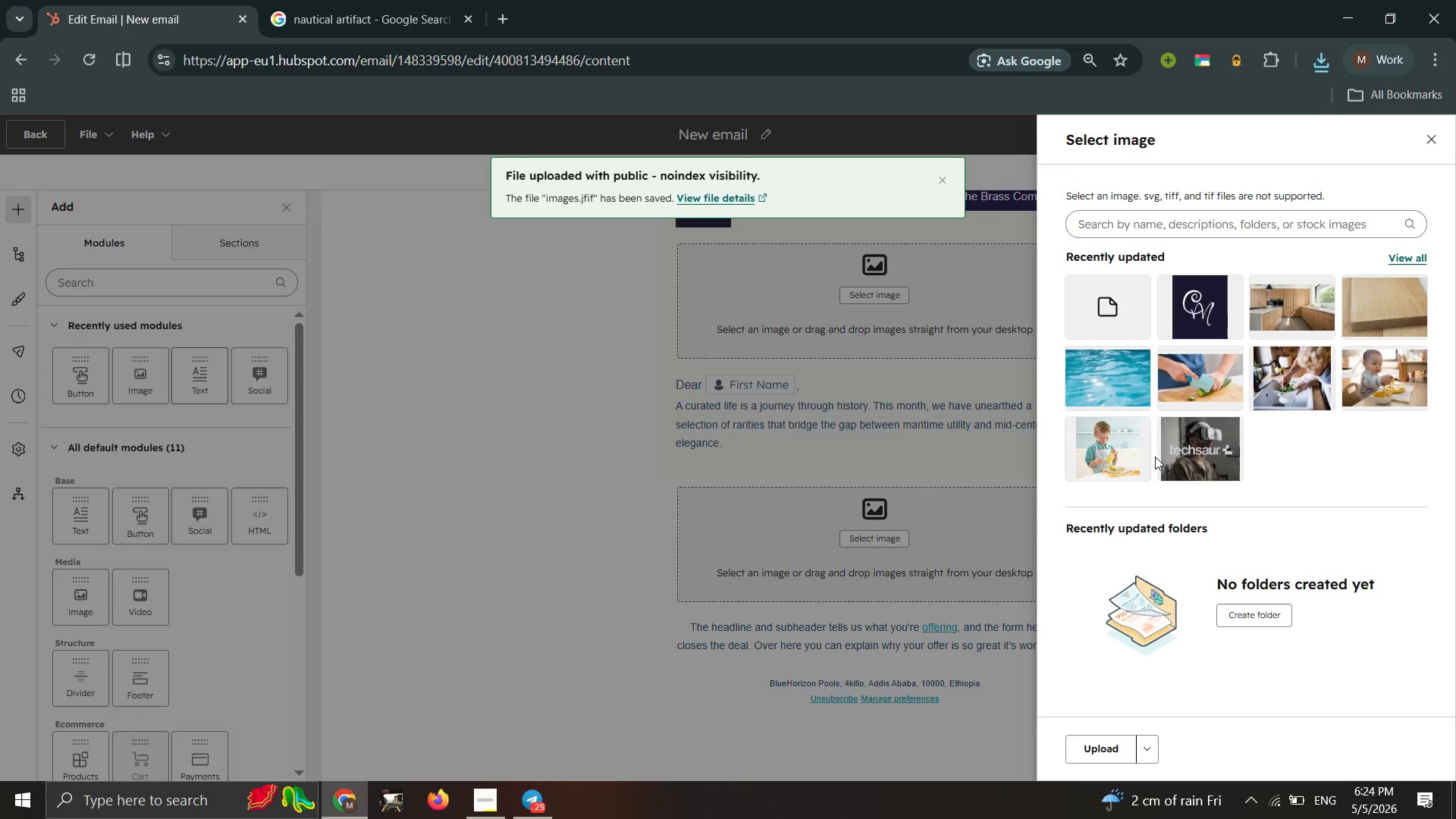 
left_click([1084, 304])
 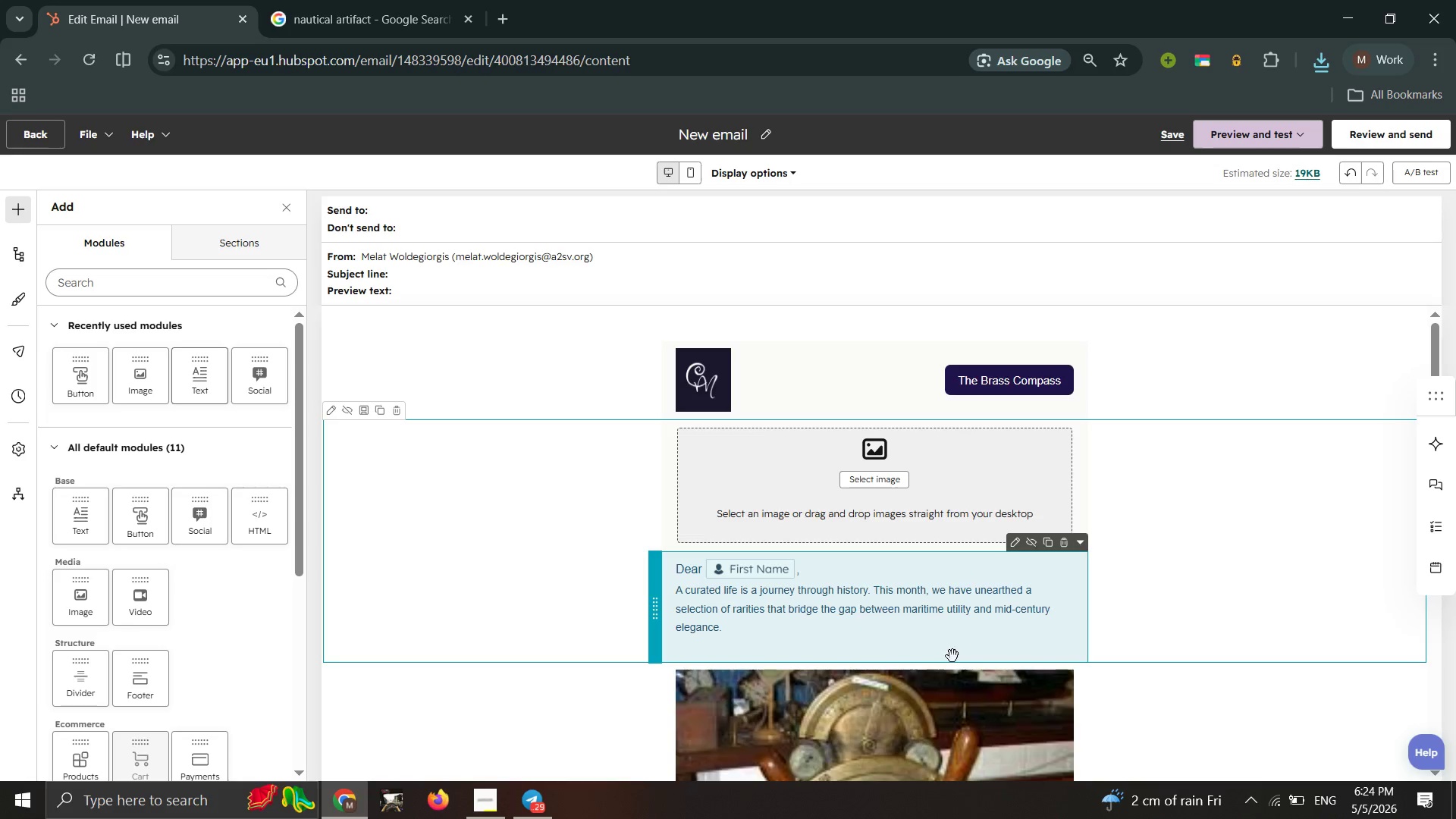 
scroll: coordinate [946, 700], scroll_direction: down, amount: 1.0
 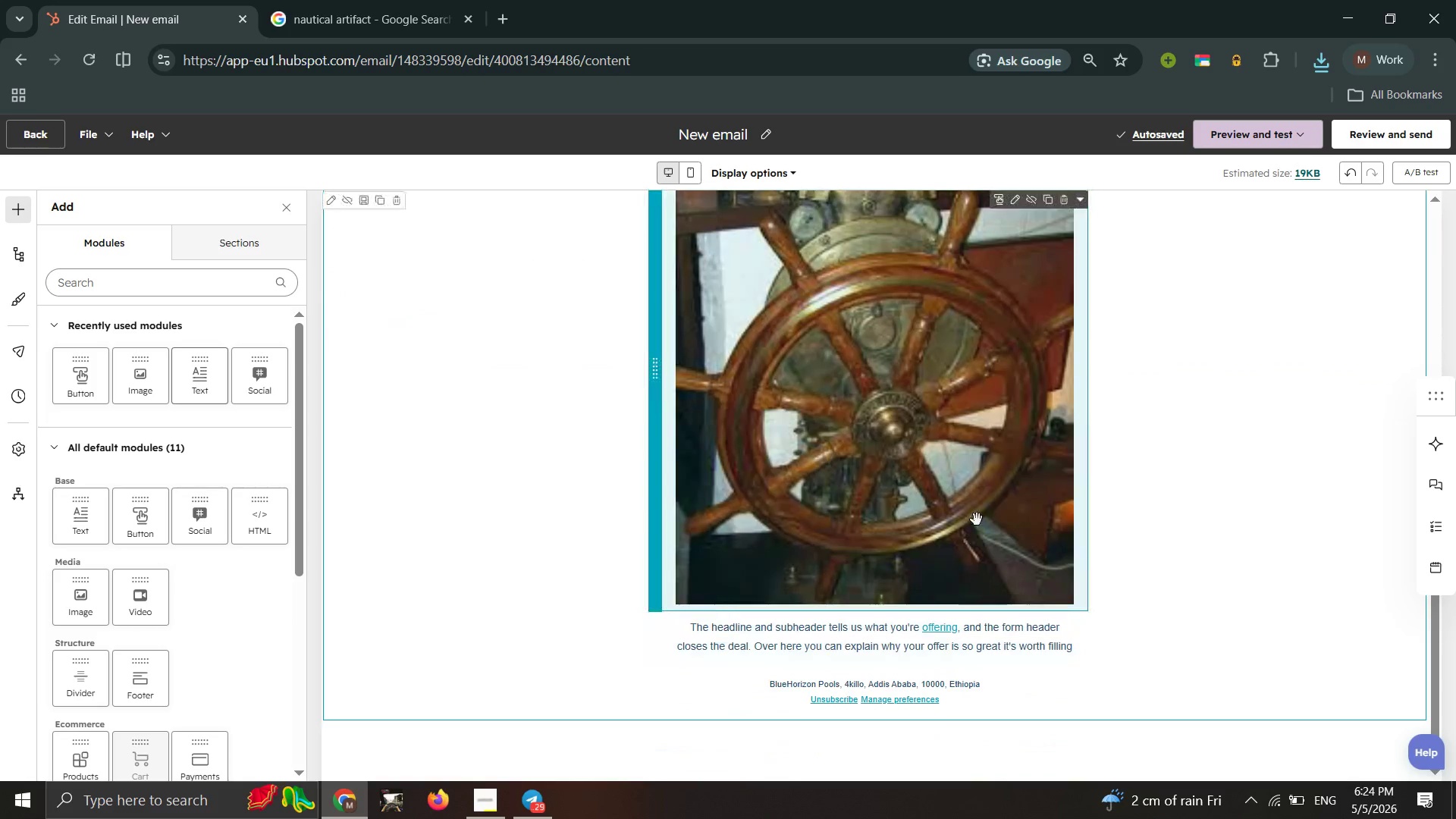 
left_click([977, 513])
 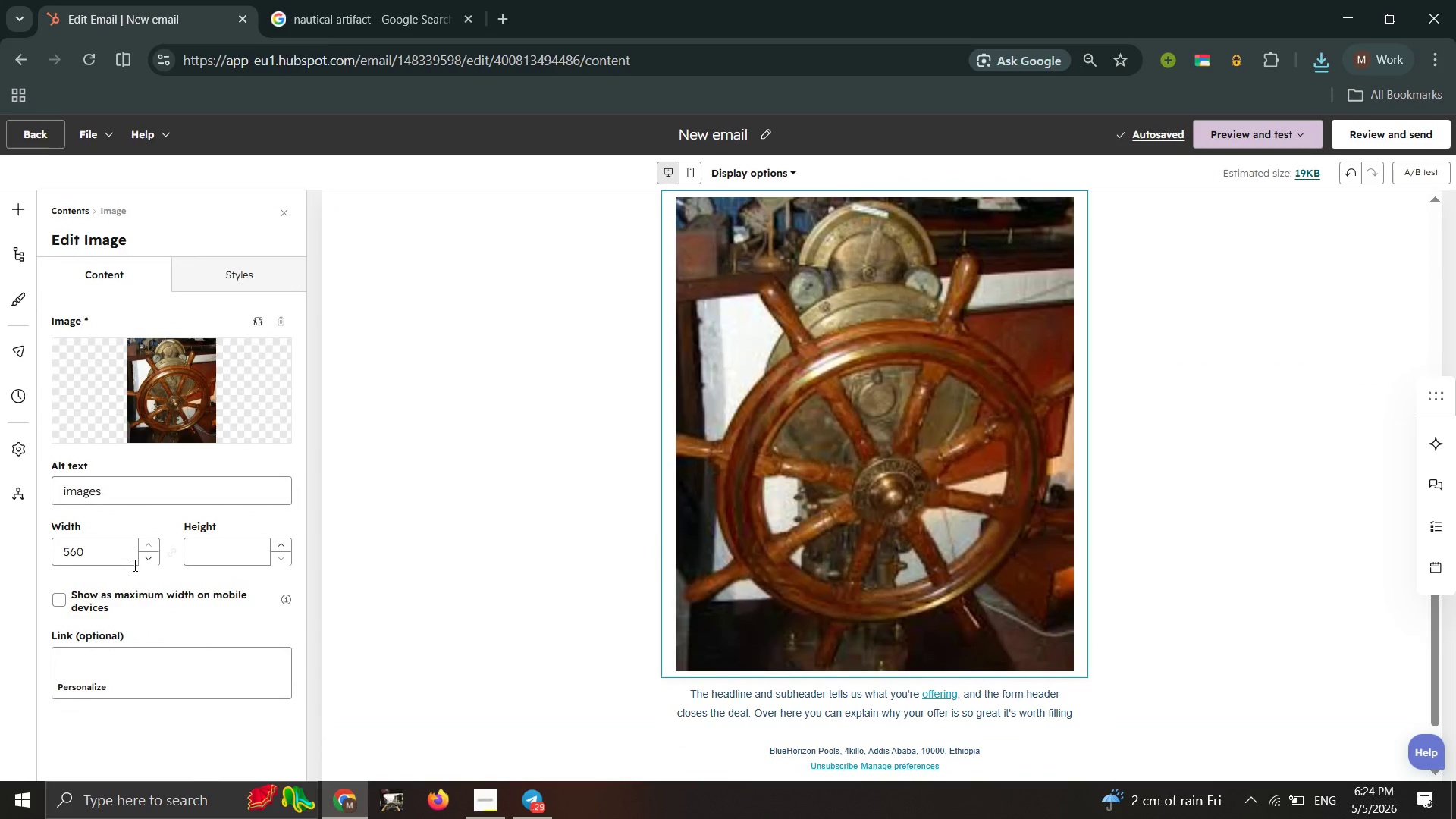 
left_click_drag(start_coordinate=[105, 552], to_coordinate=[0, 556])
 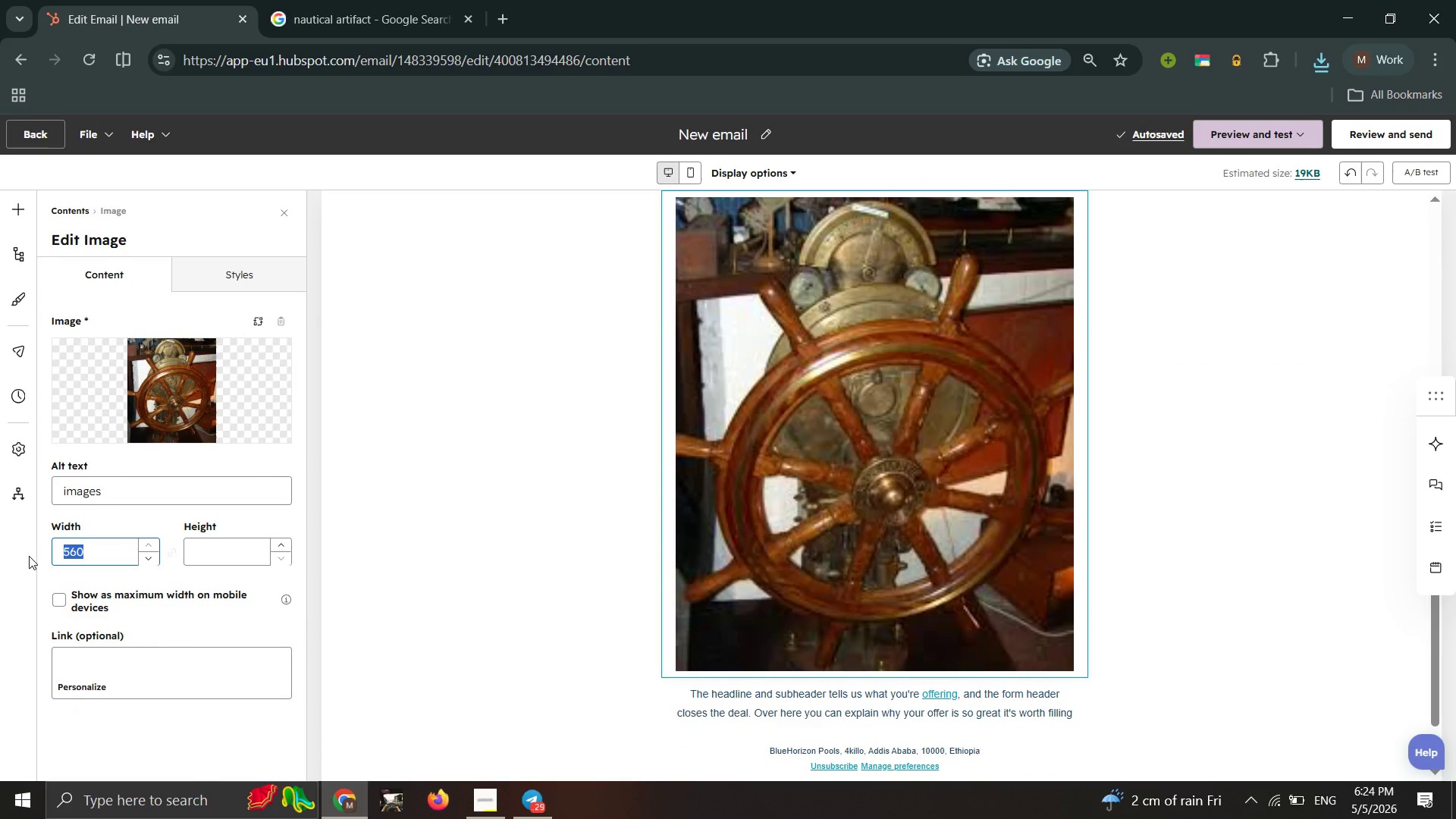 
type(400)
 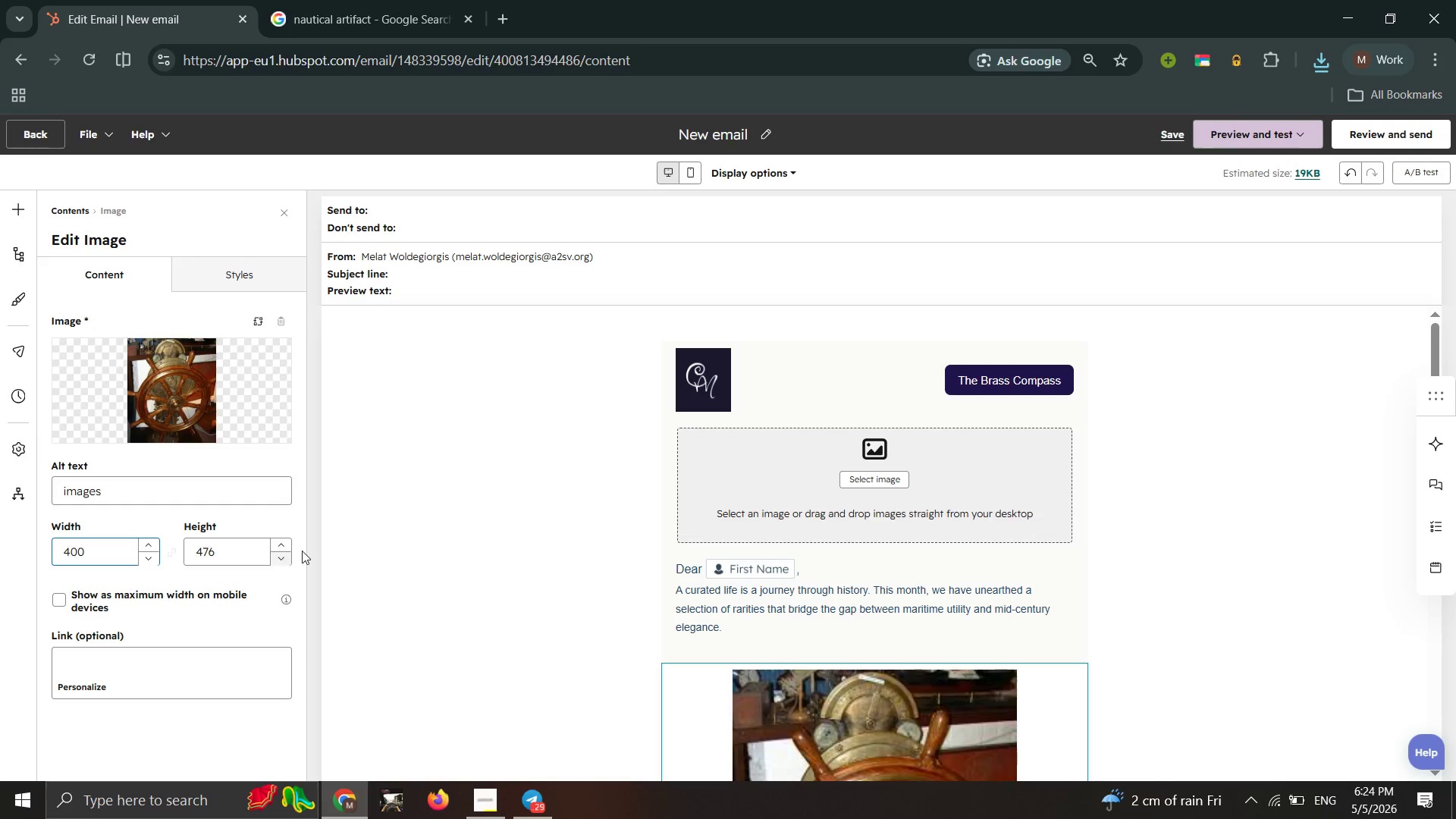 
scroll: coordinate [790, 634], scroll_direction: down, amount: 3.0
 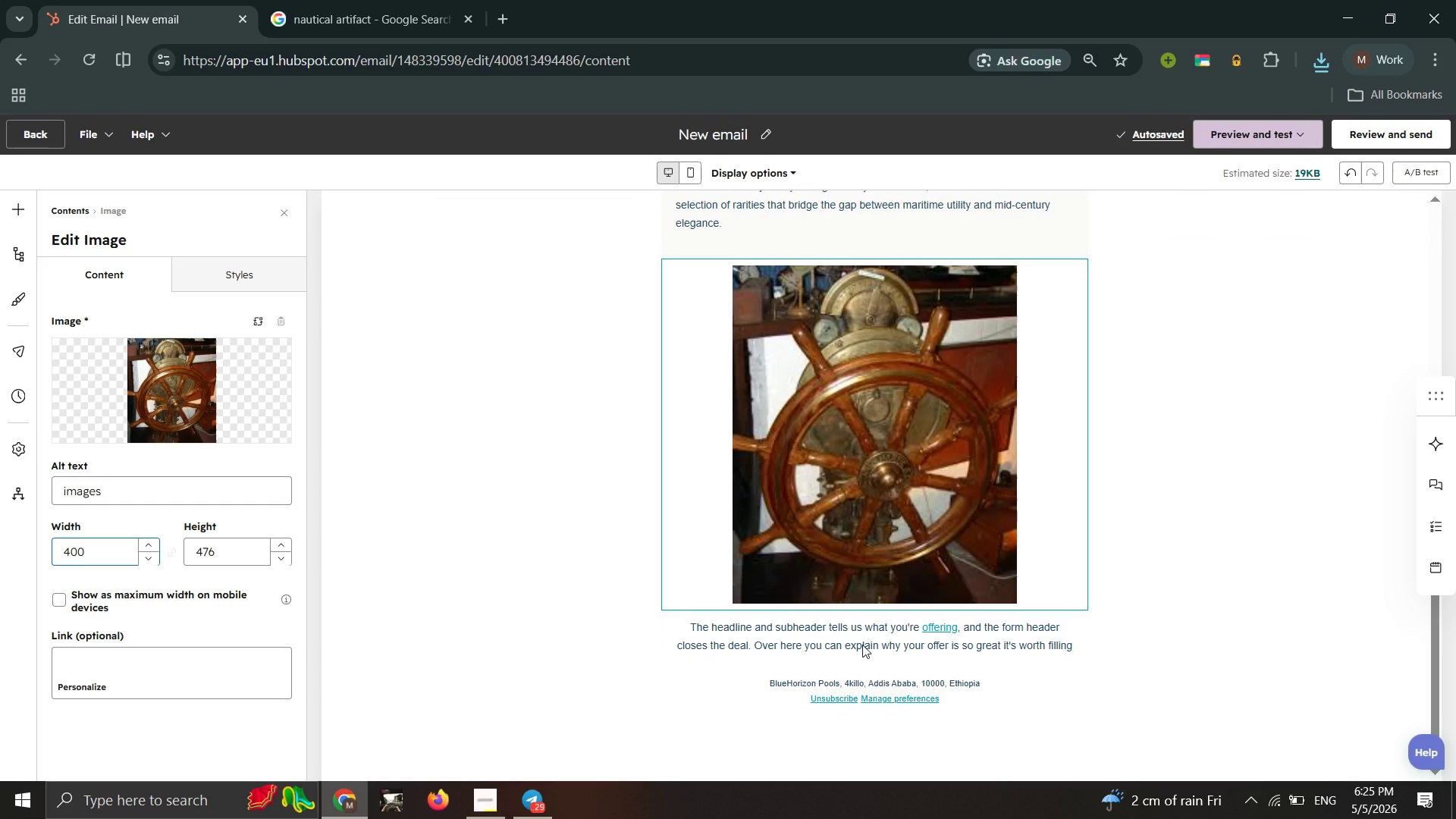 
left_click([1194, 692])
 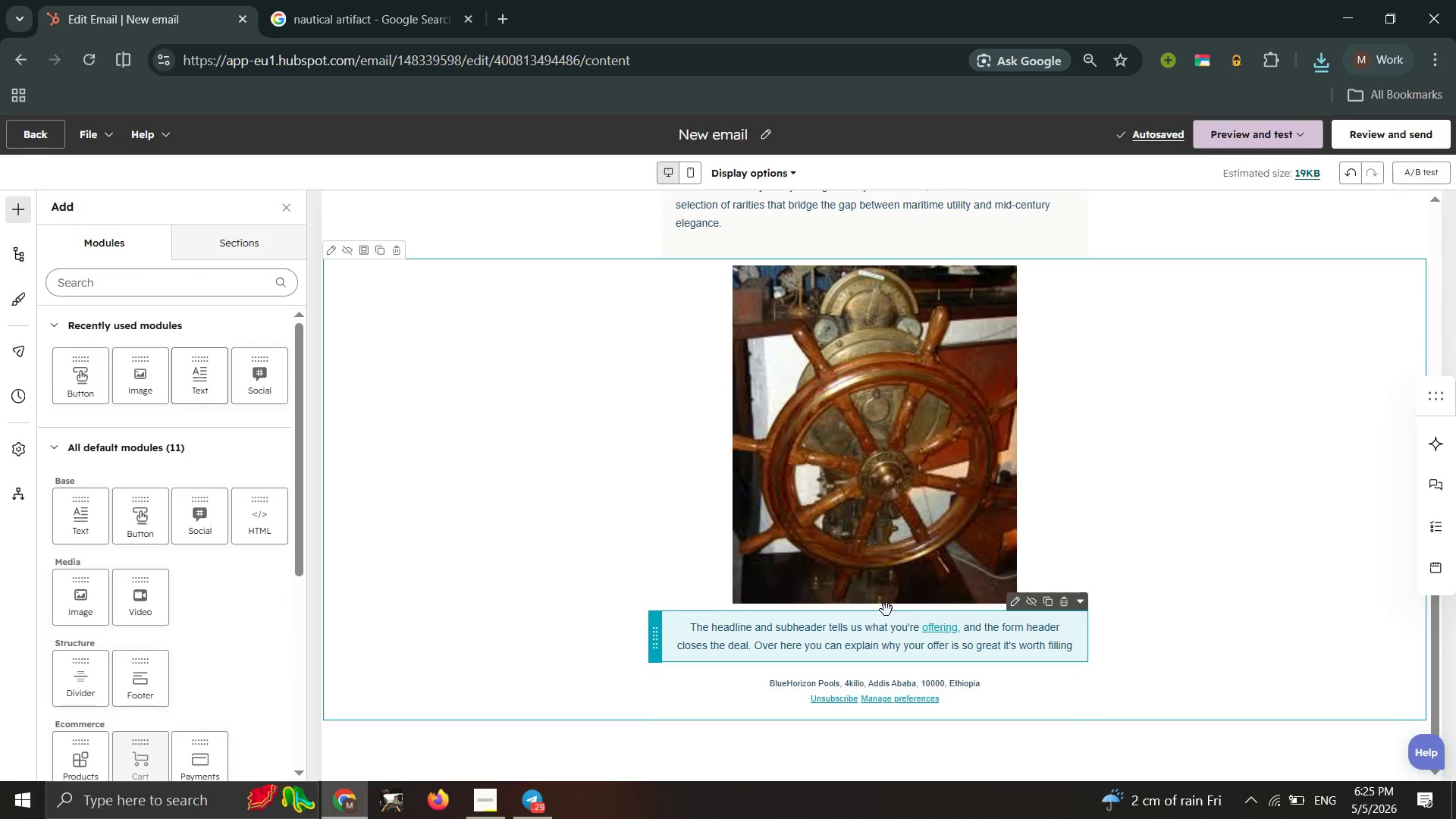 
left_click([803, 623])
 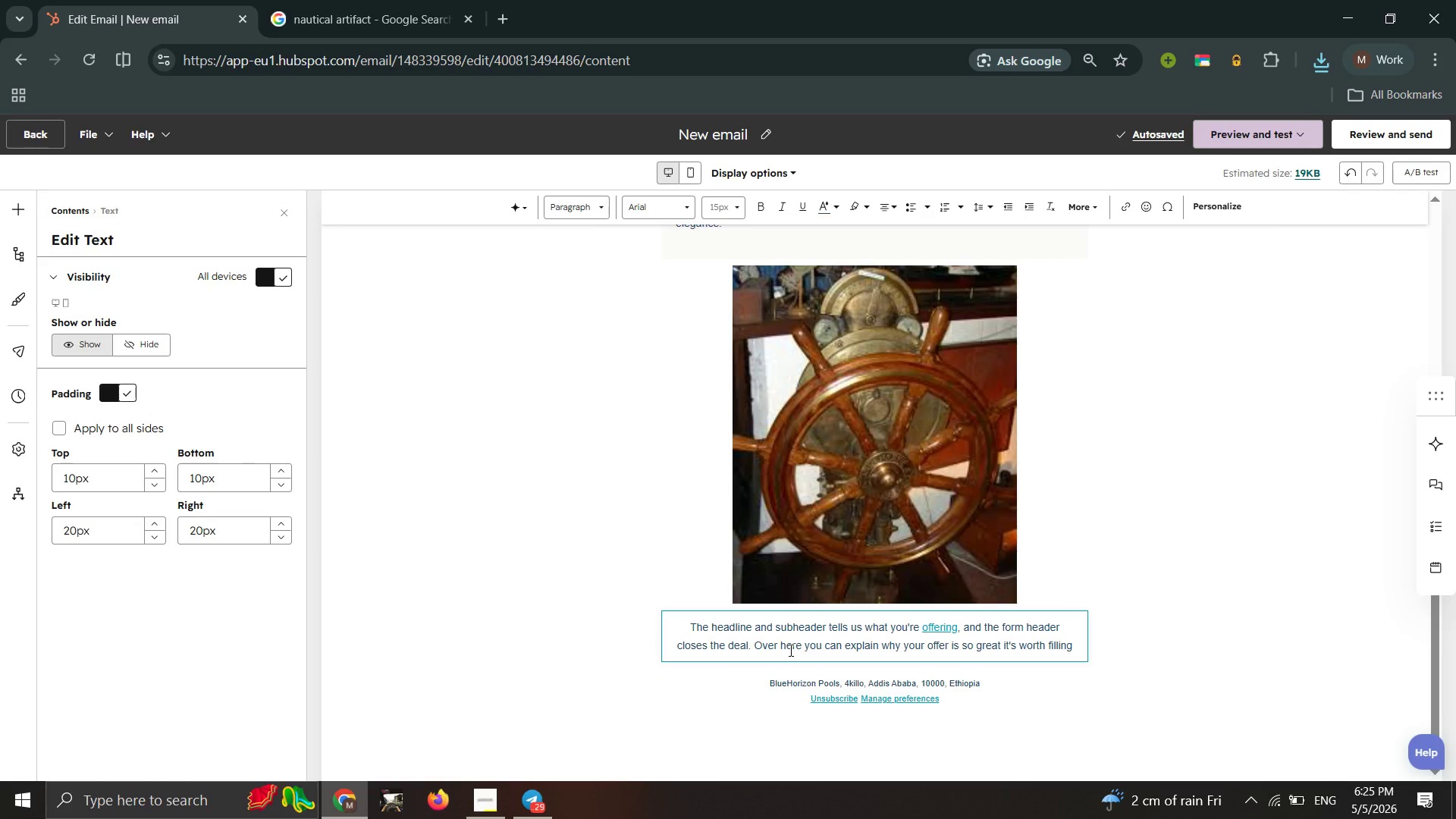 
left_click([789, 650])
 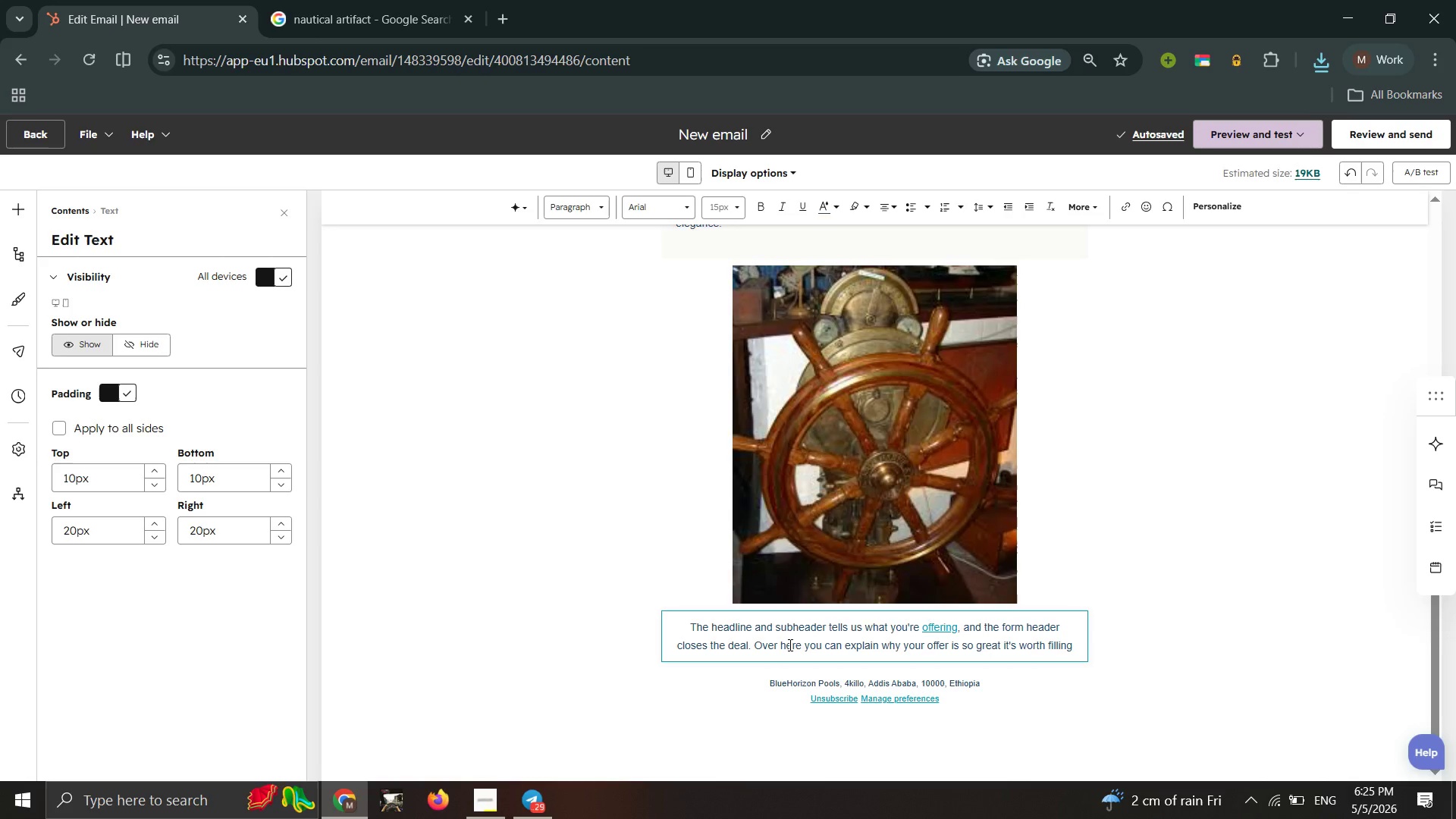 
key(Control+A)
 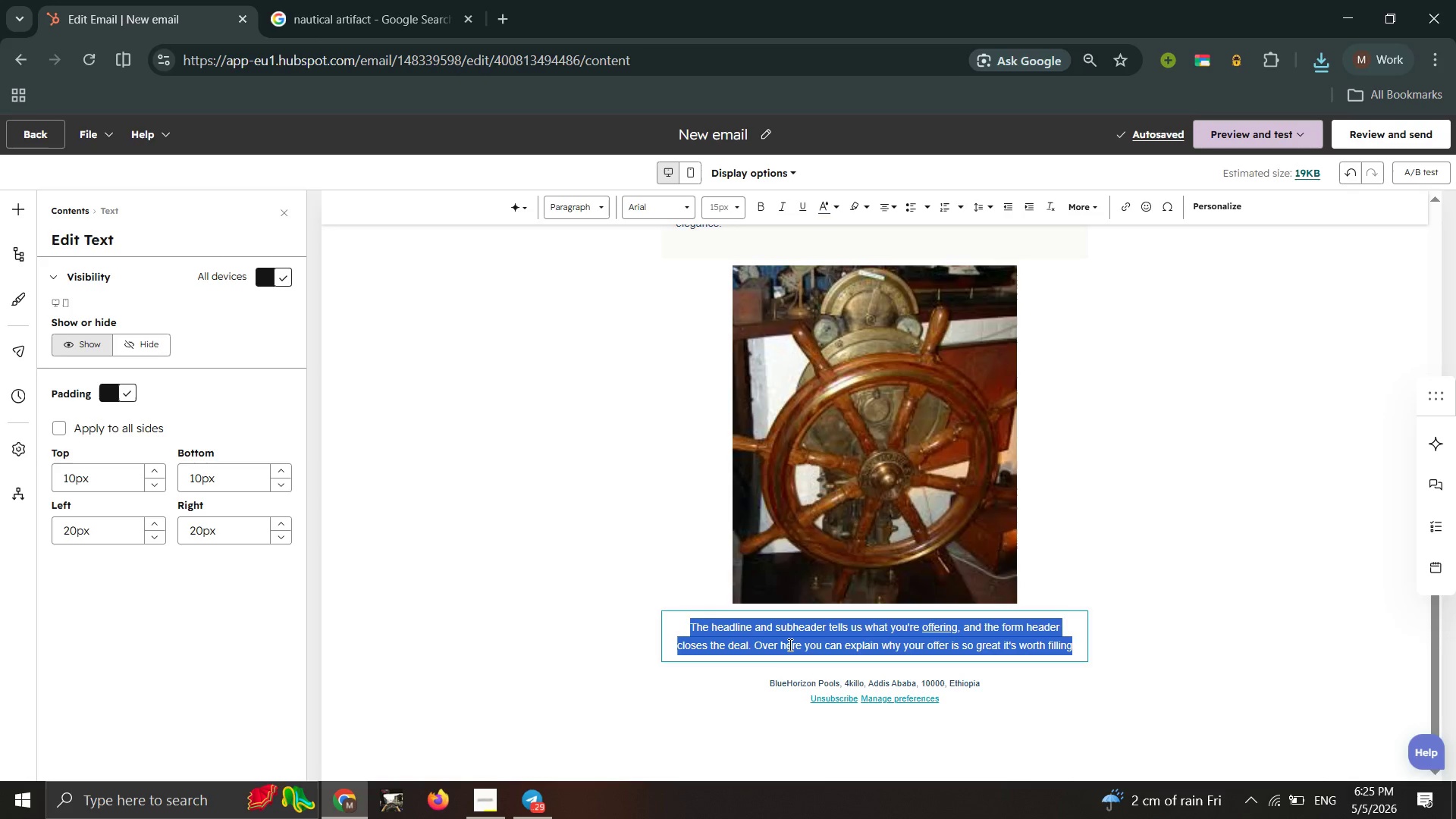 
type(Featured find: 2)
key(Backspace)
type(194 Solid Brass Royal Navy Sext)
 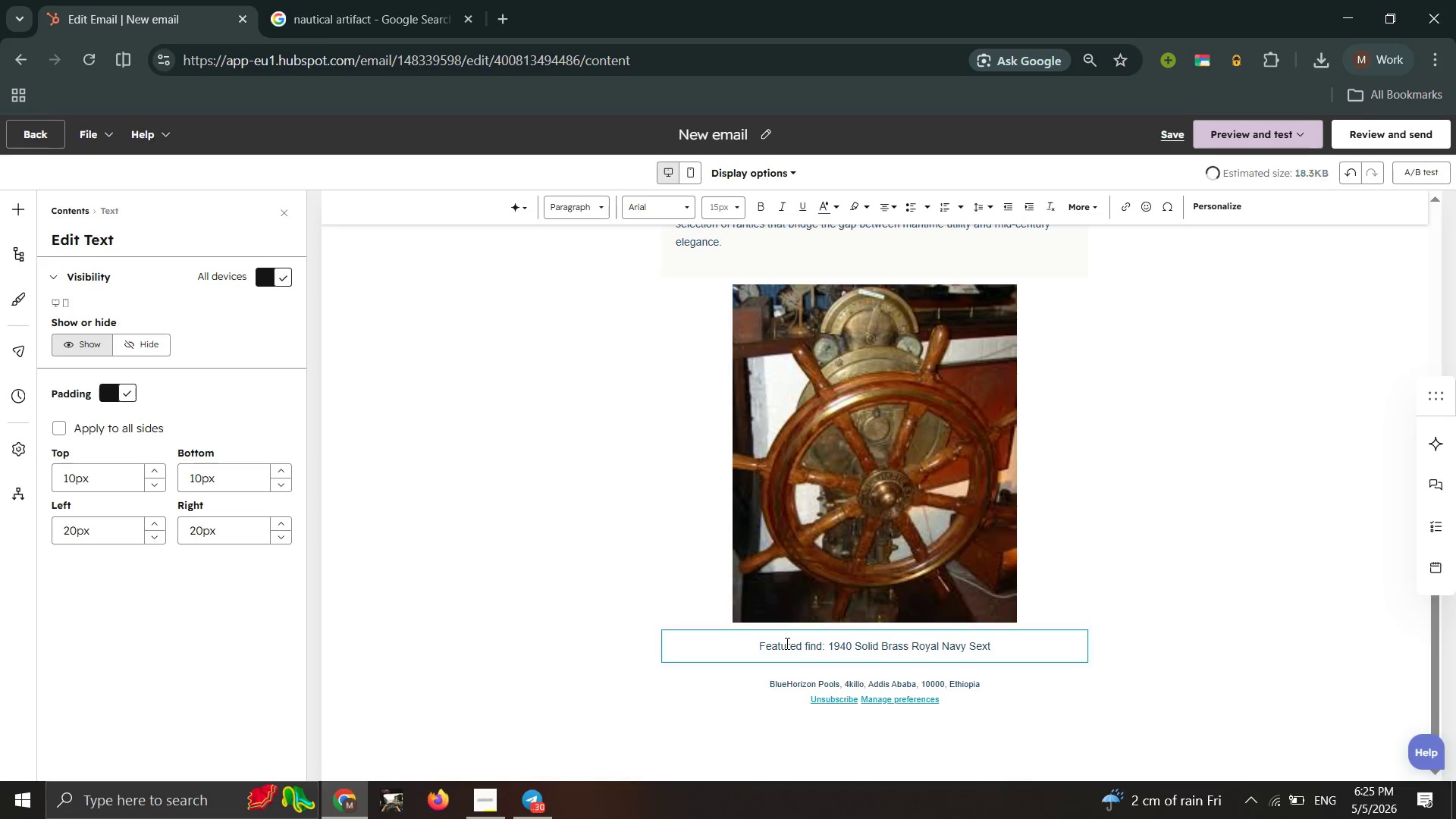 
 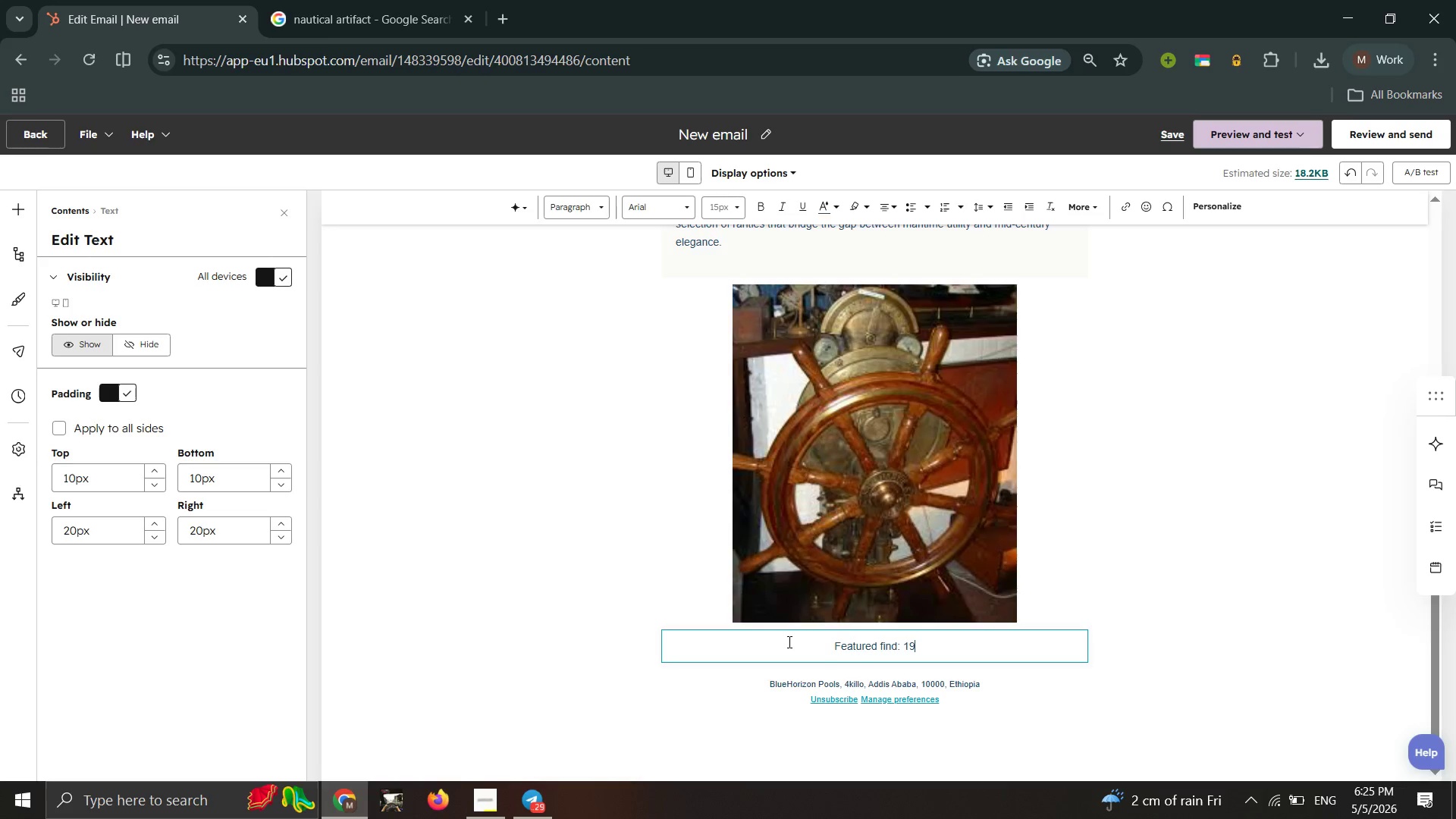 
hold_key(key=0, duration=0.31)
 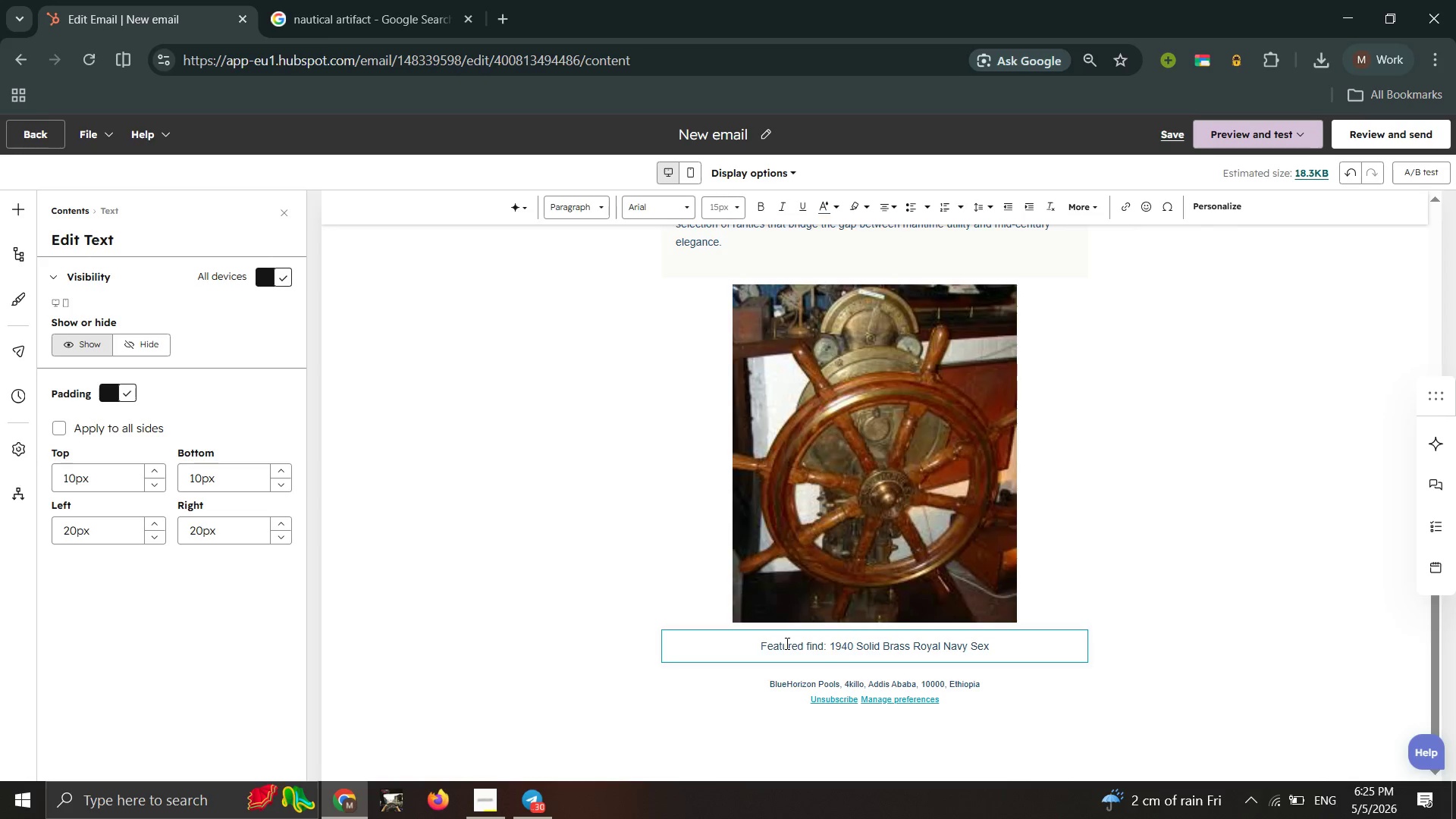 
type(ant. A testam)
 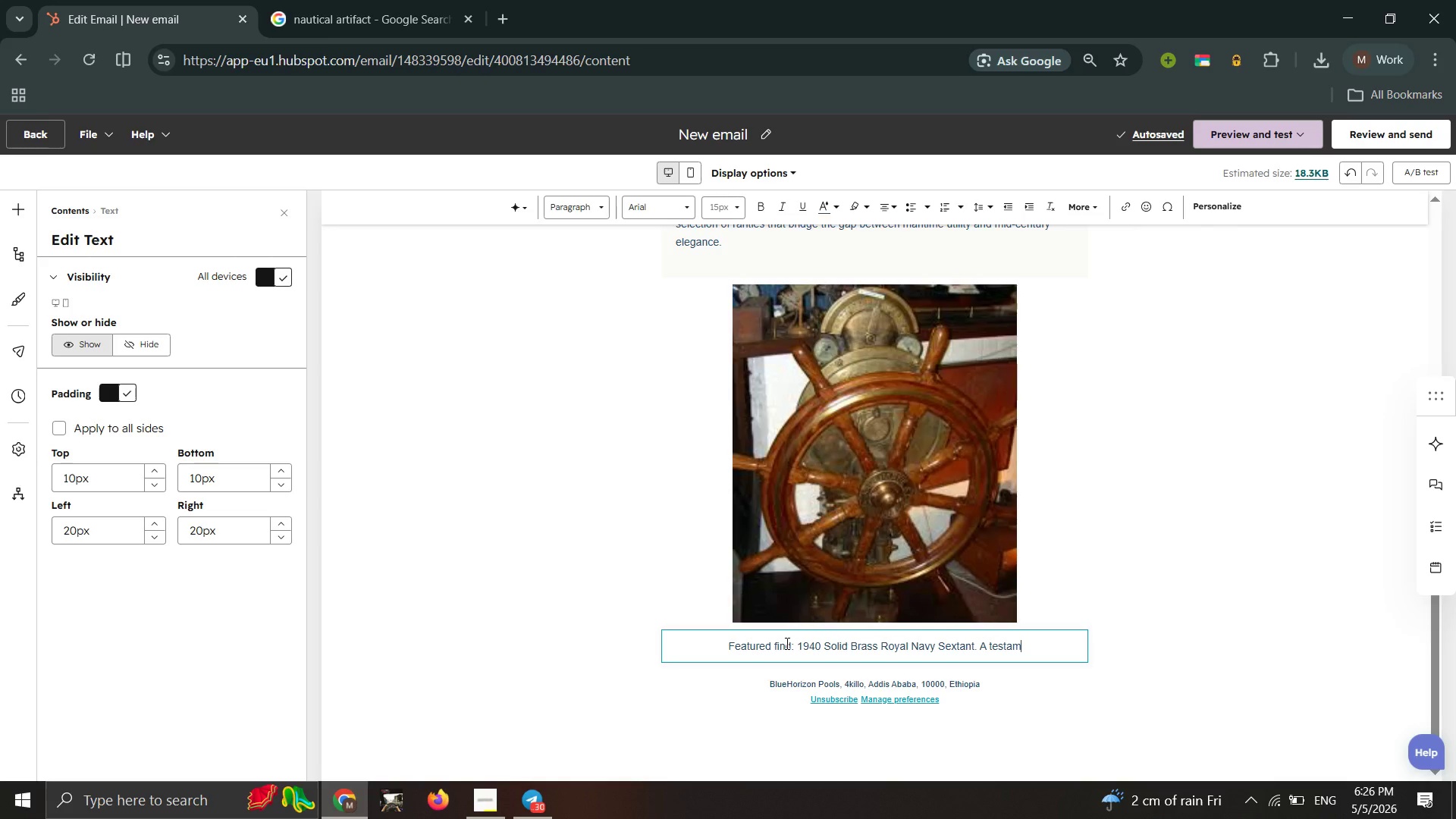 
wait(5.66)
 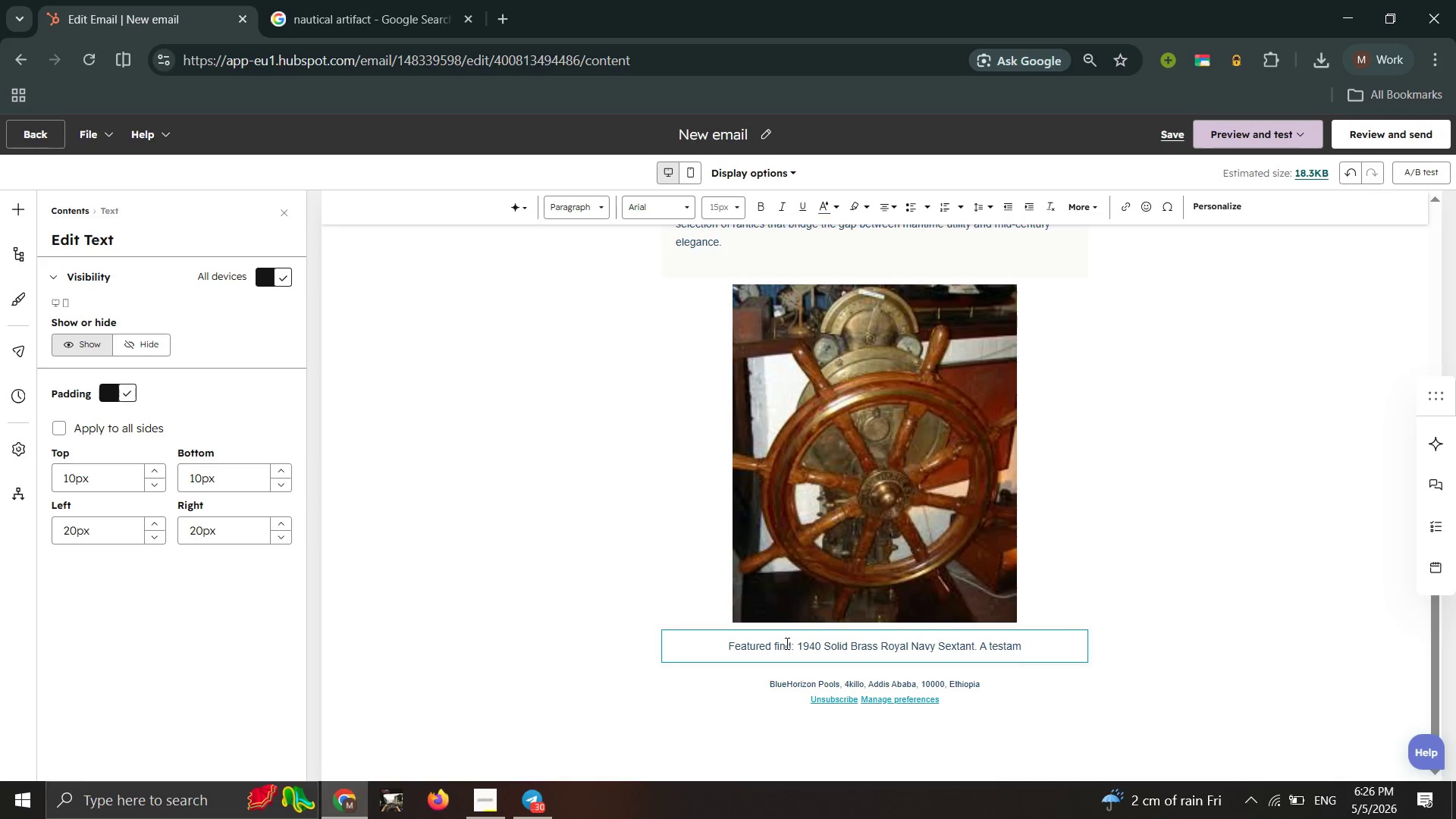 
type(ent to prec)
 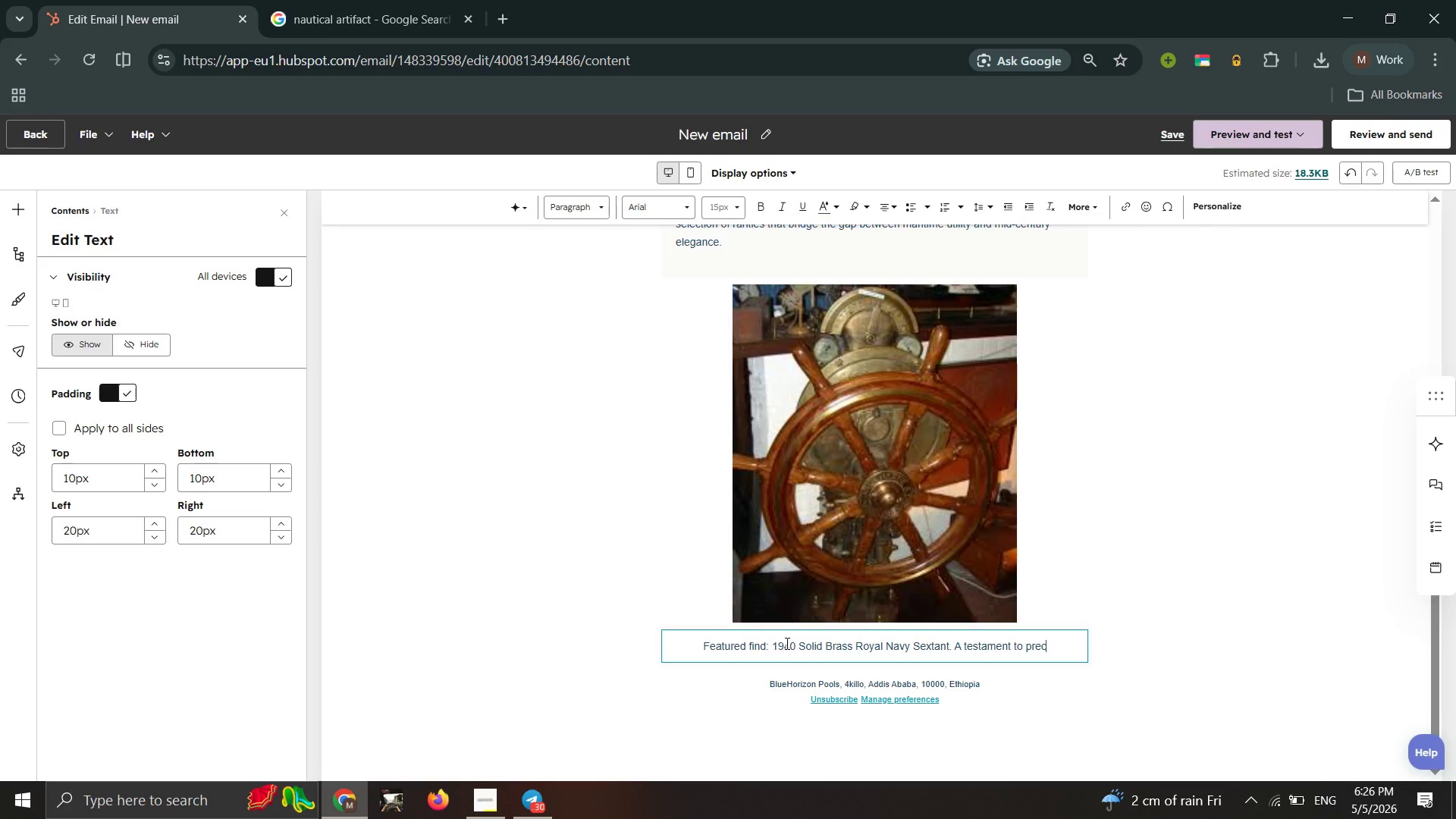 
type(is)
 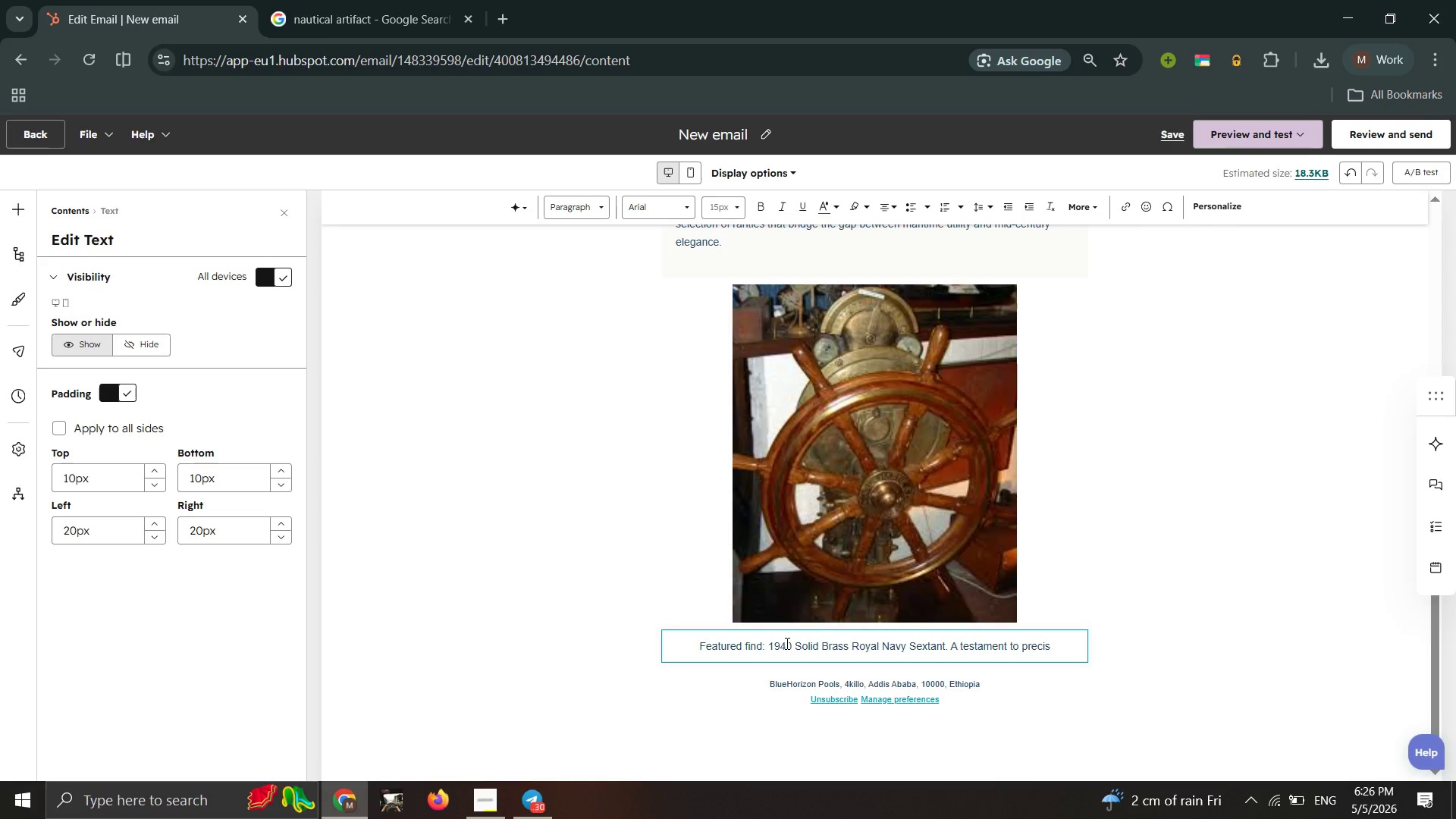 
type(ion and time)
 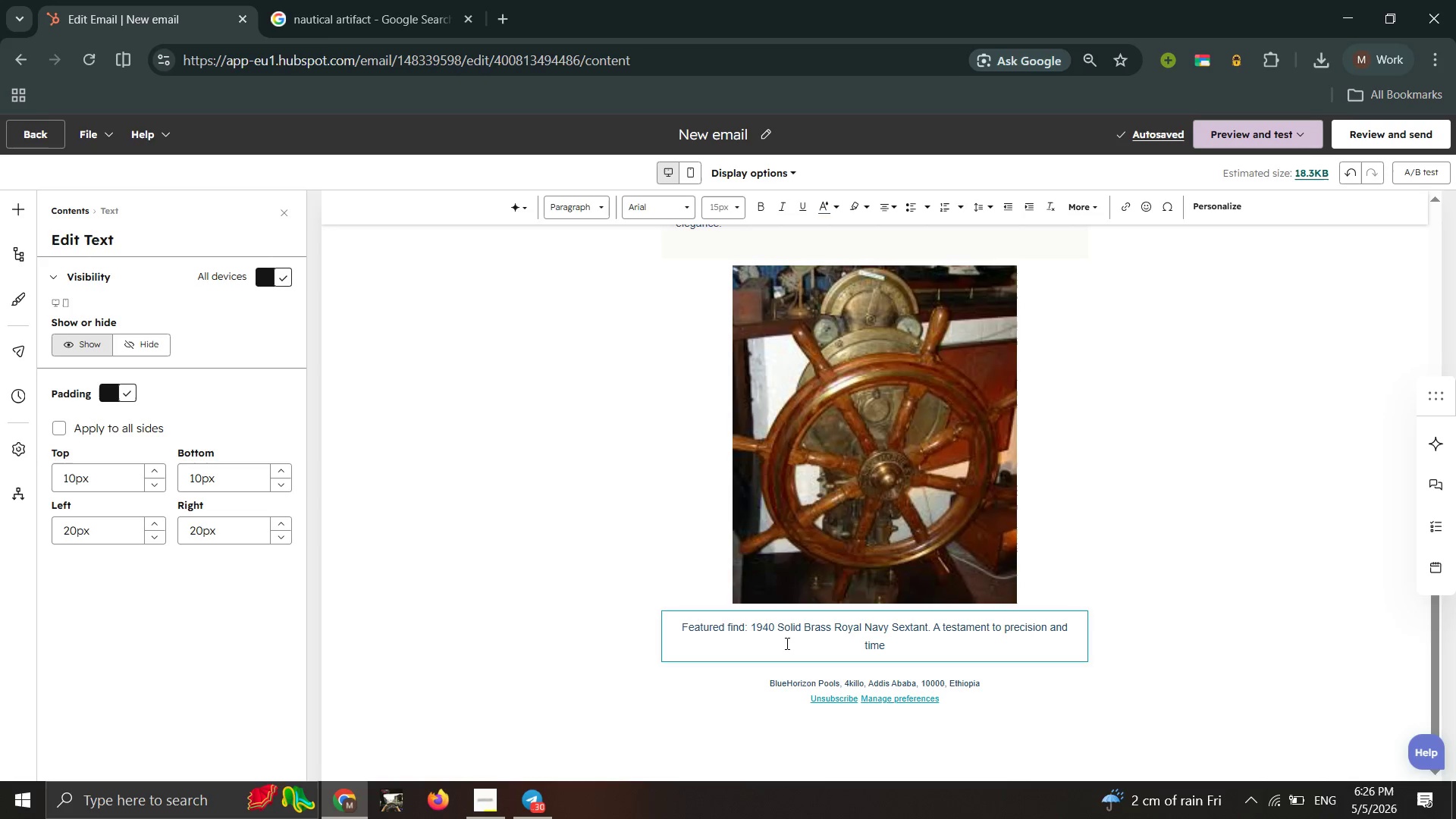 
wait(6.73)
 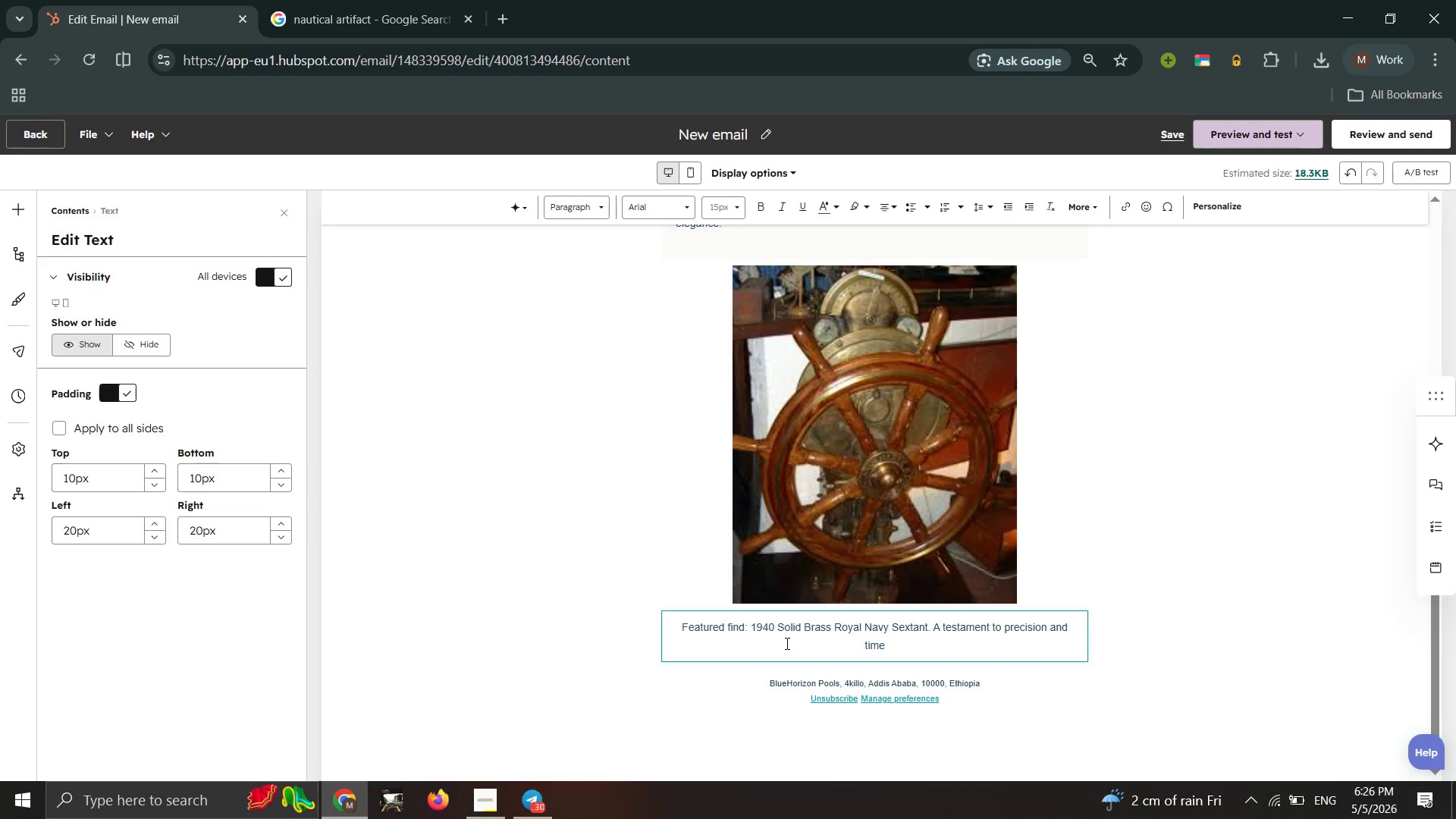 
type(less )
 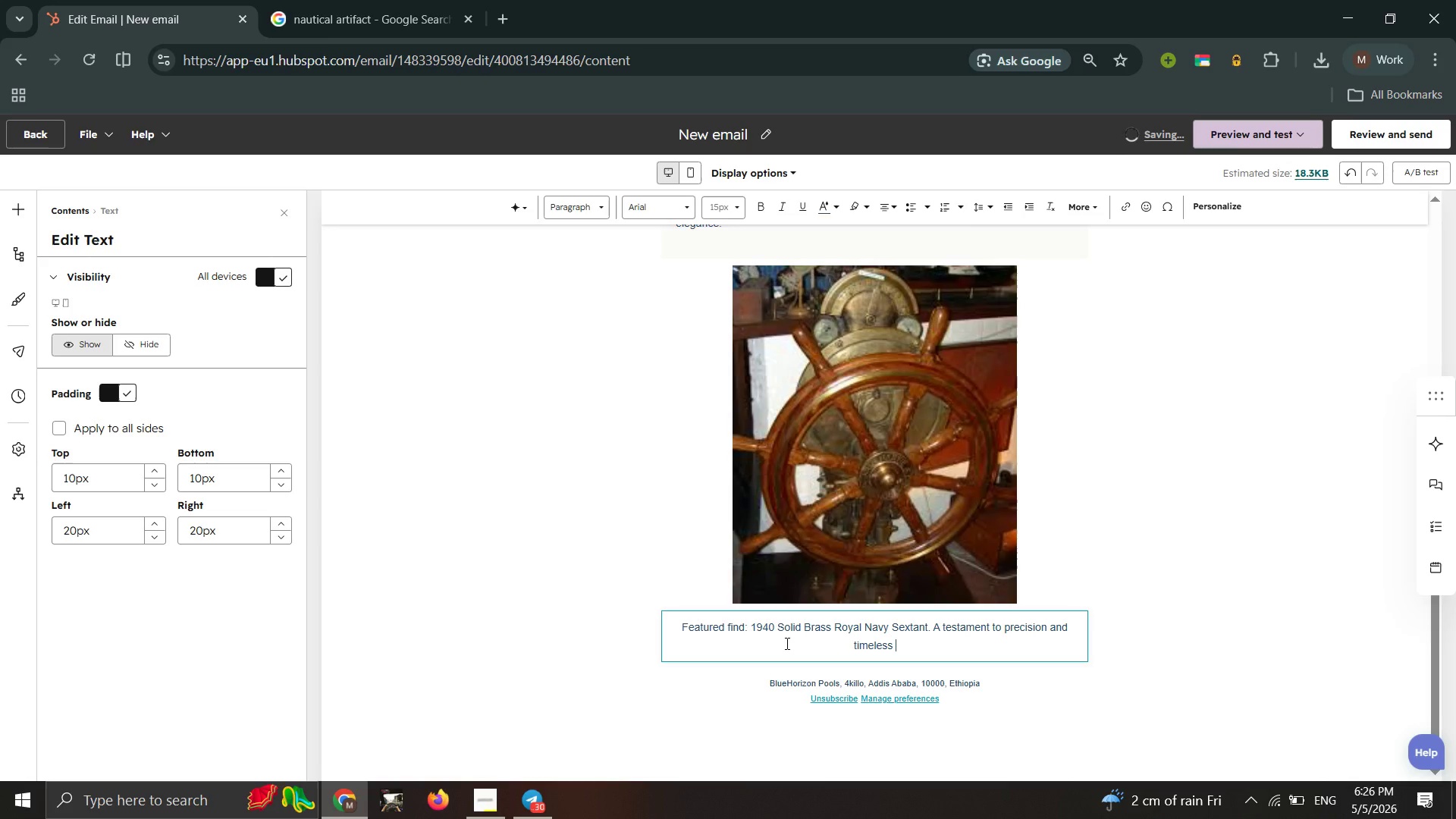 
type(craf)
 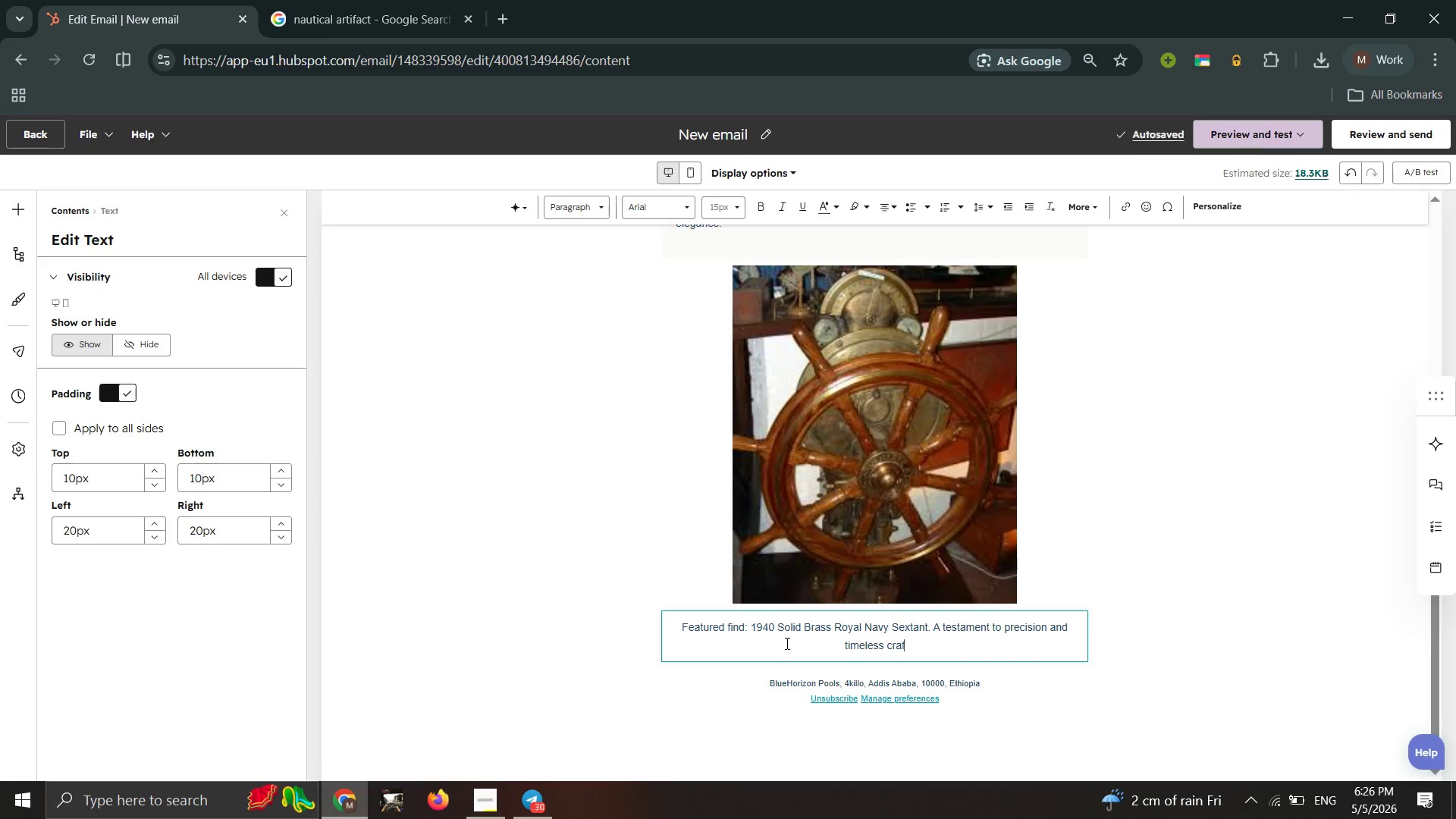 
wait(5.31)
 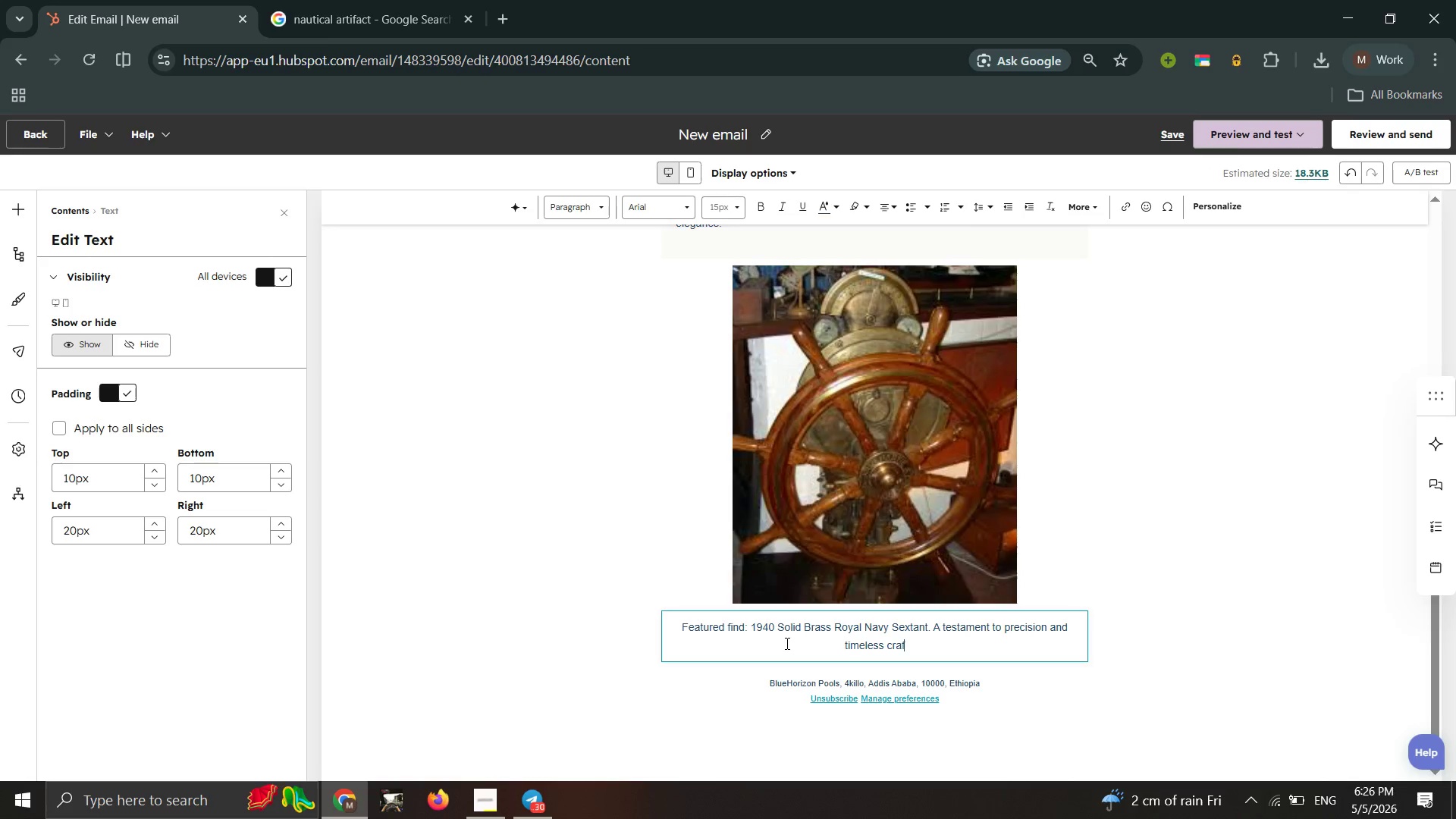 
key(T)
 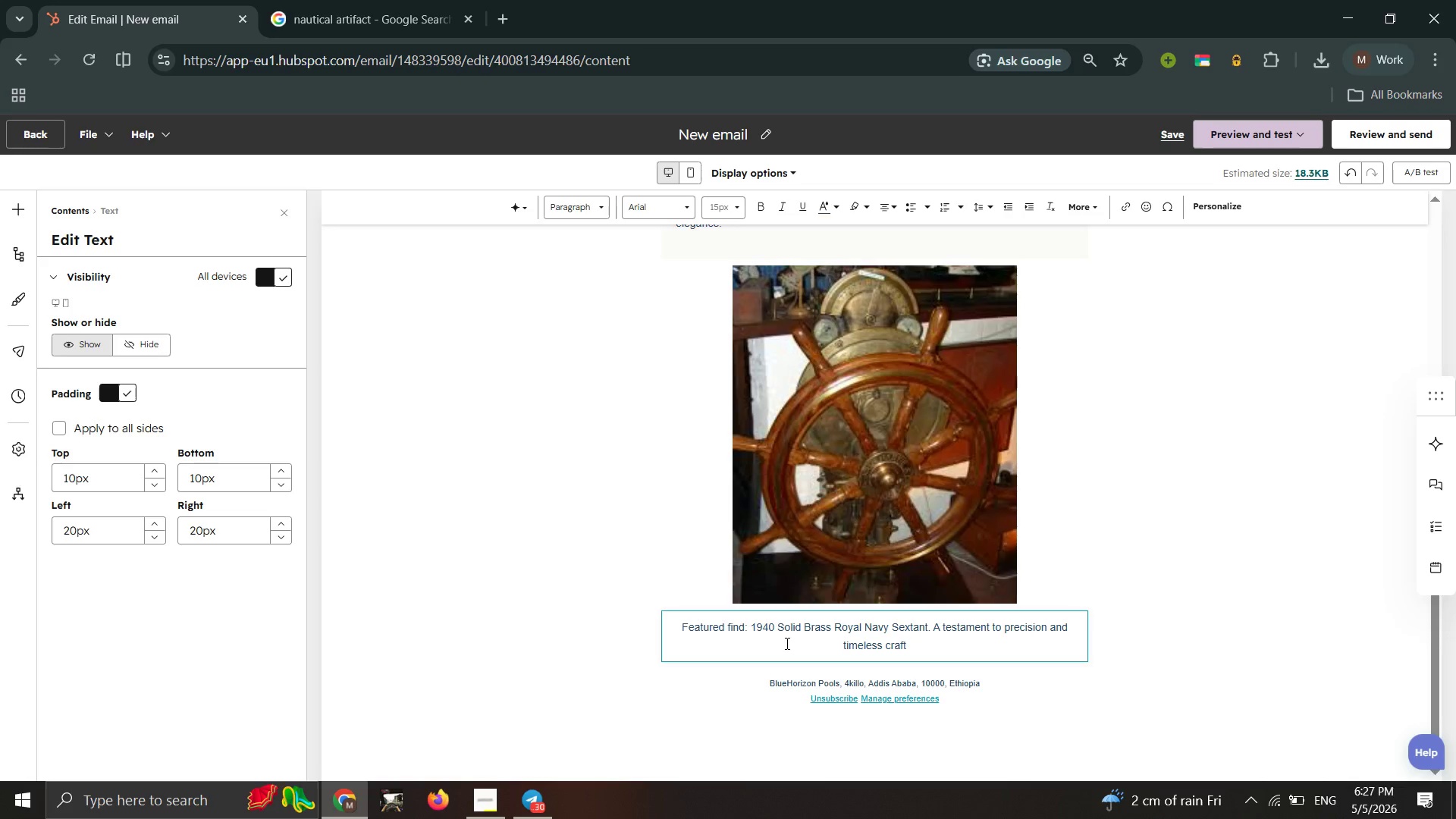 
type(smansh)
 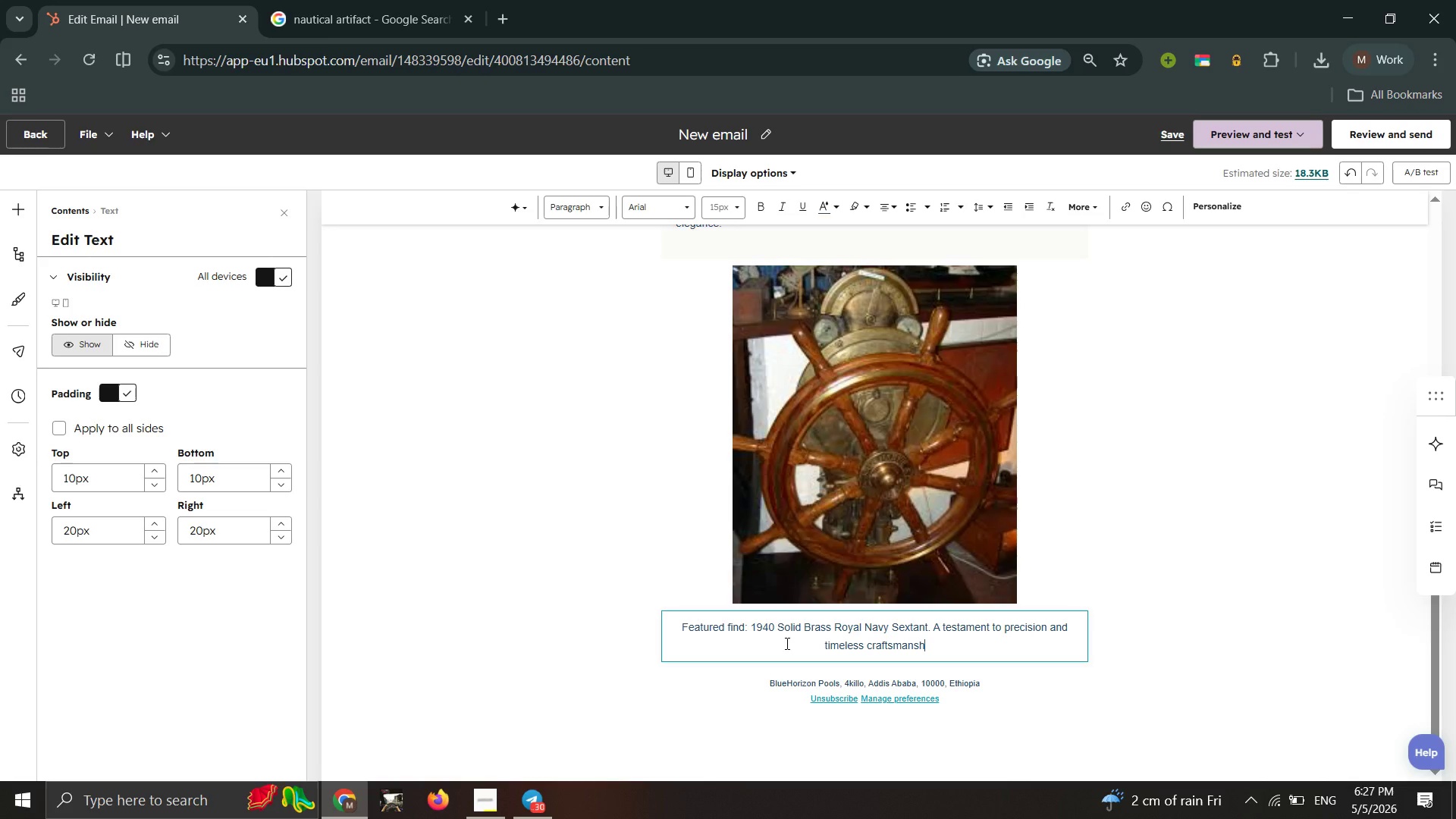 
type(ip.)
 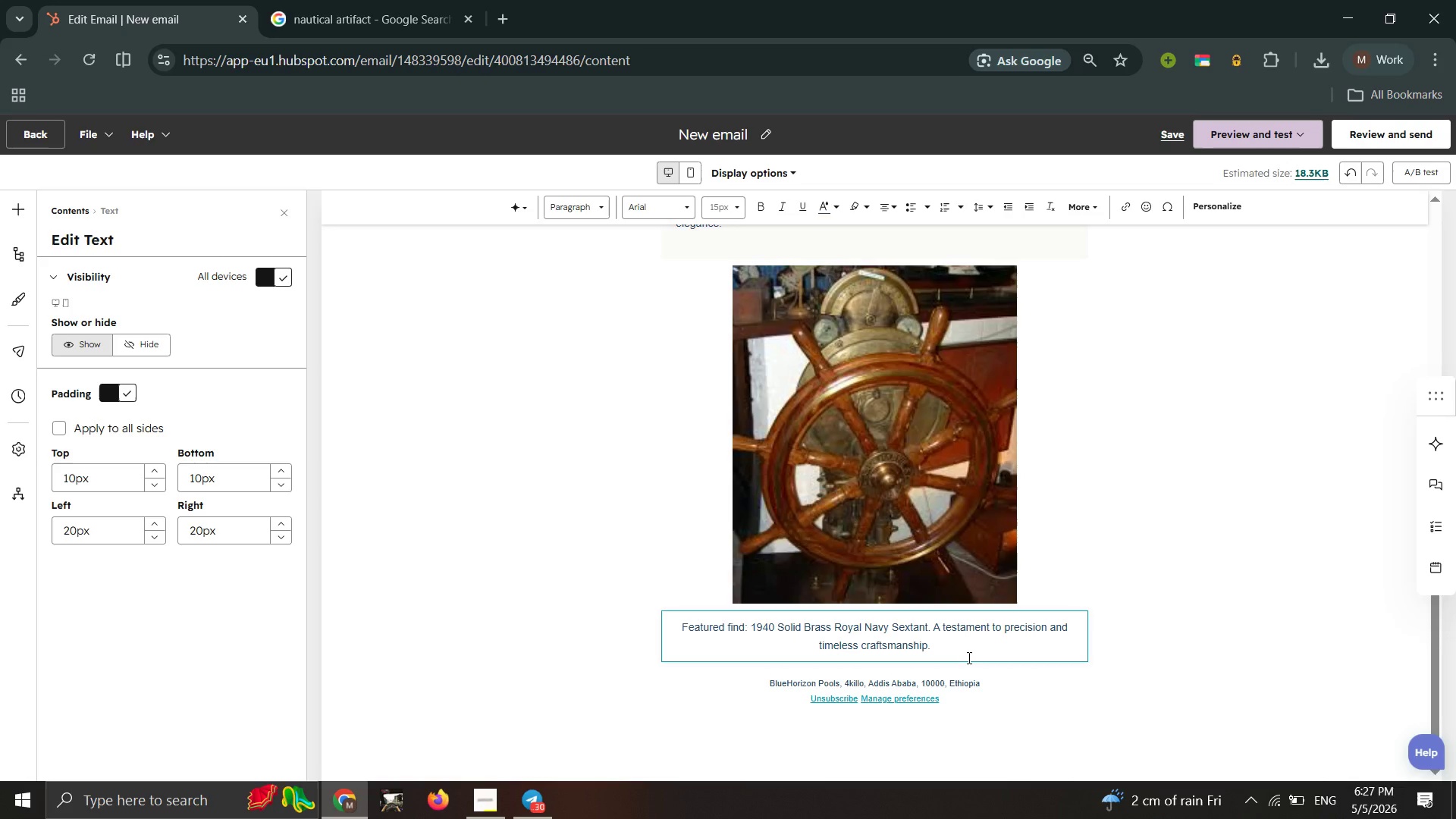 
left_click_drag(start_coordinate=[969, 656], to_coordinate=[611, 585])
 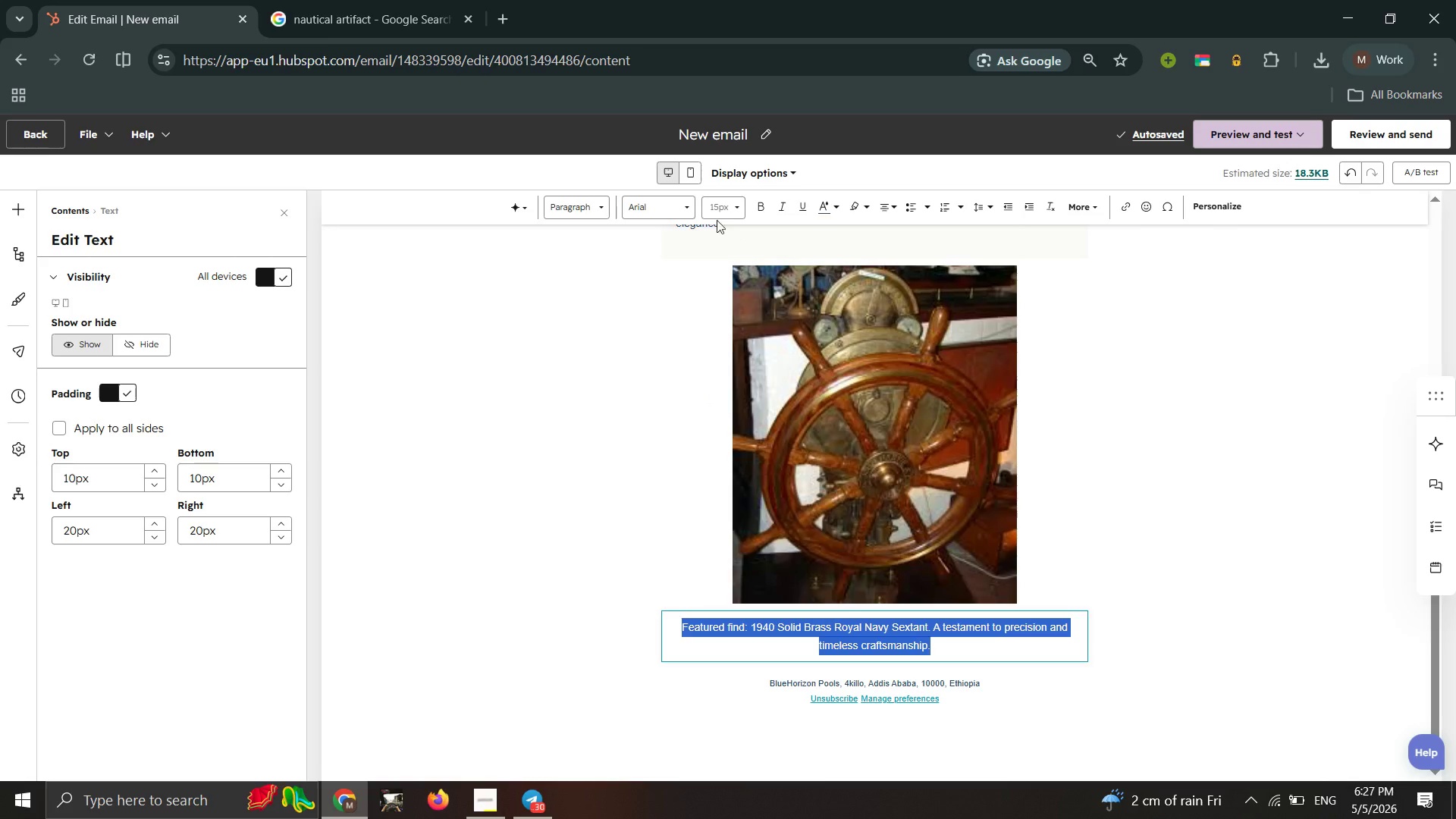 
left_click([712, 212])
 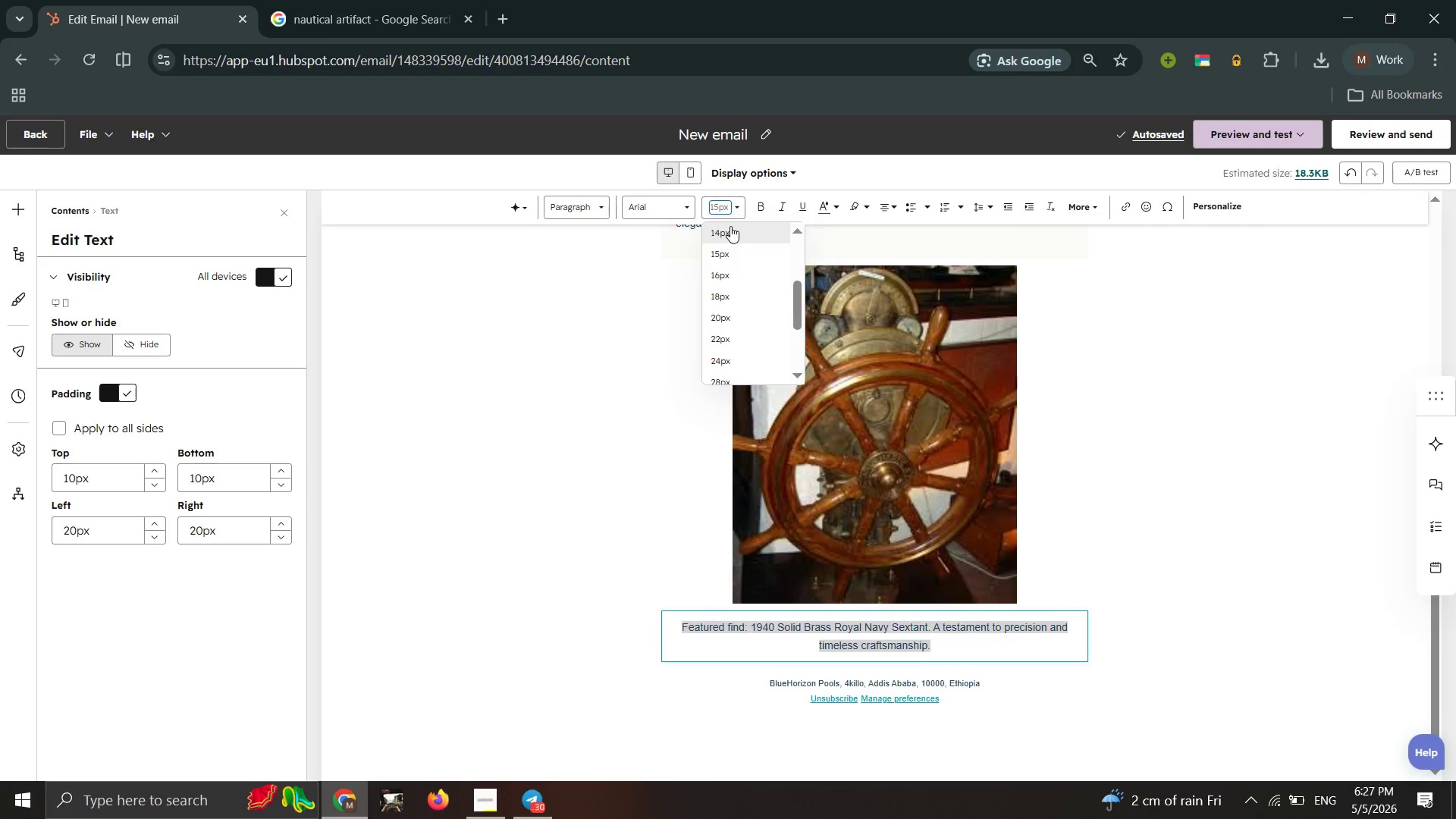 
left_click([730, 226])
 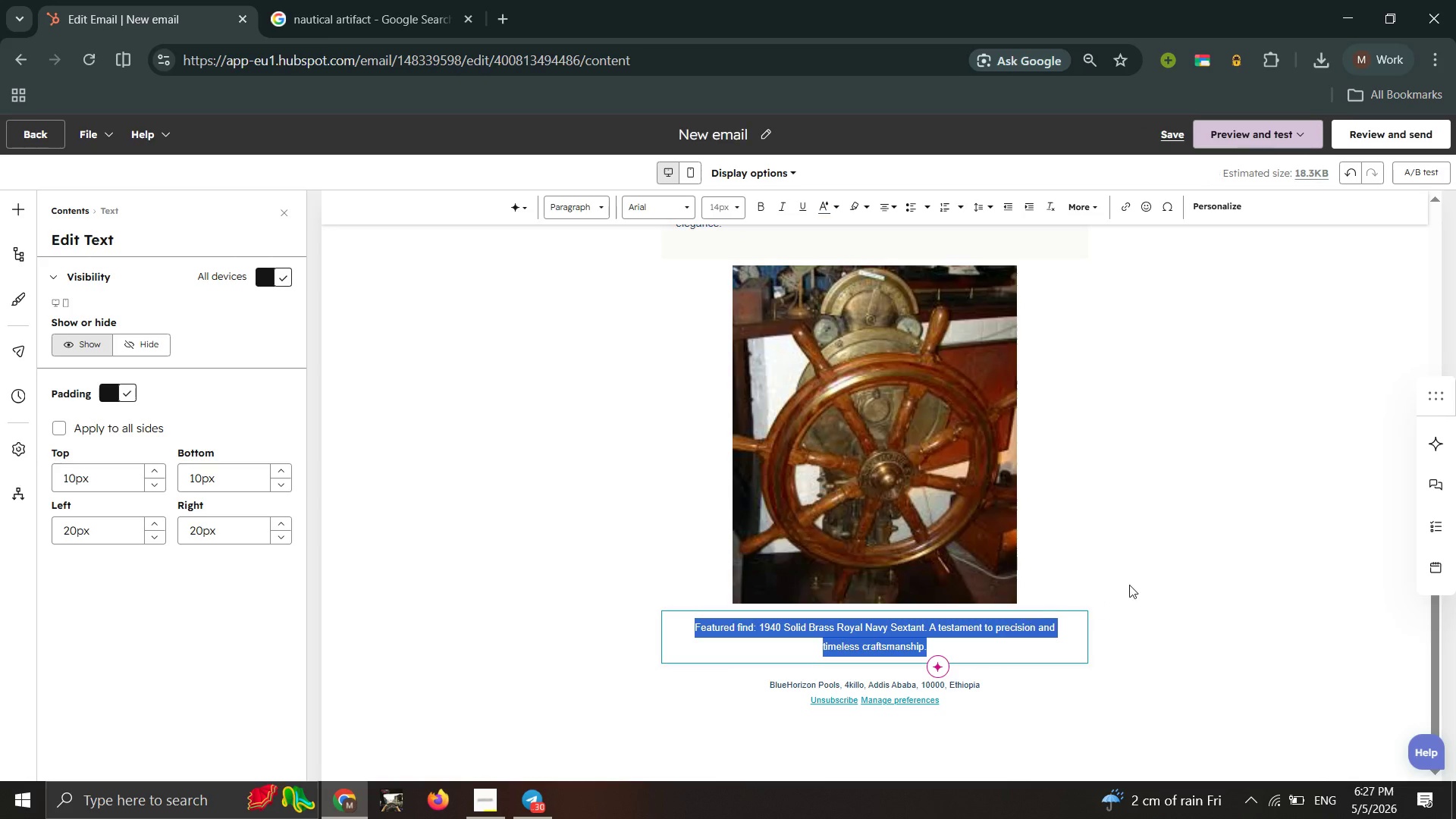 
left_click([1130, 584])
 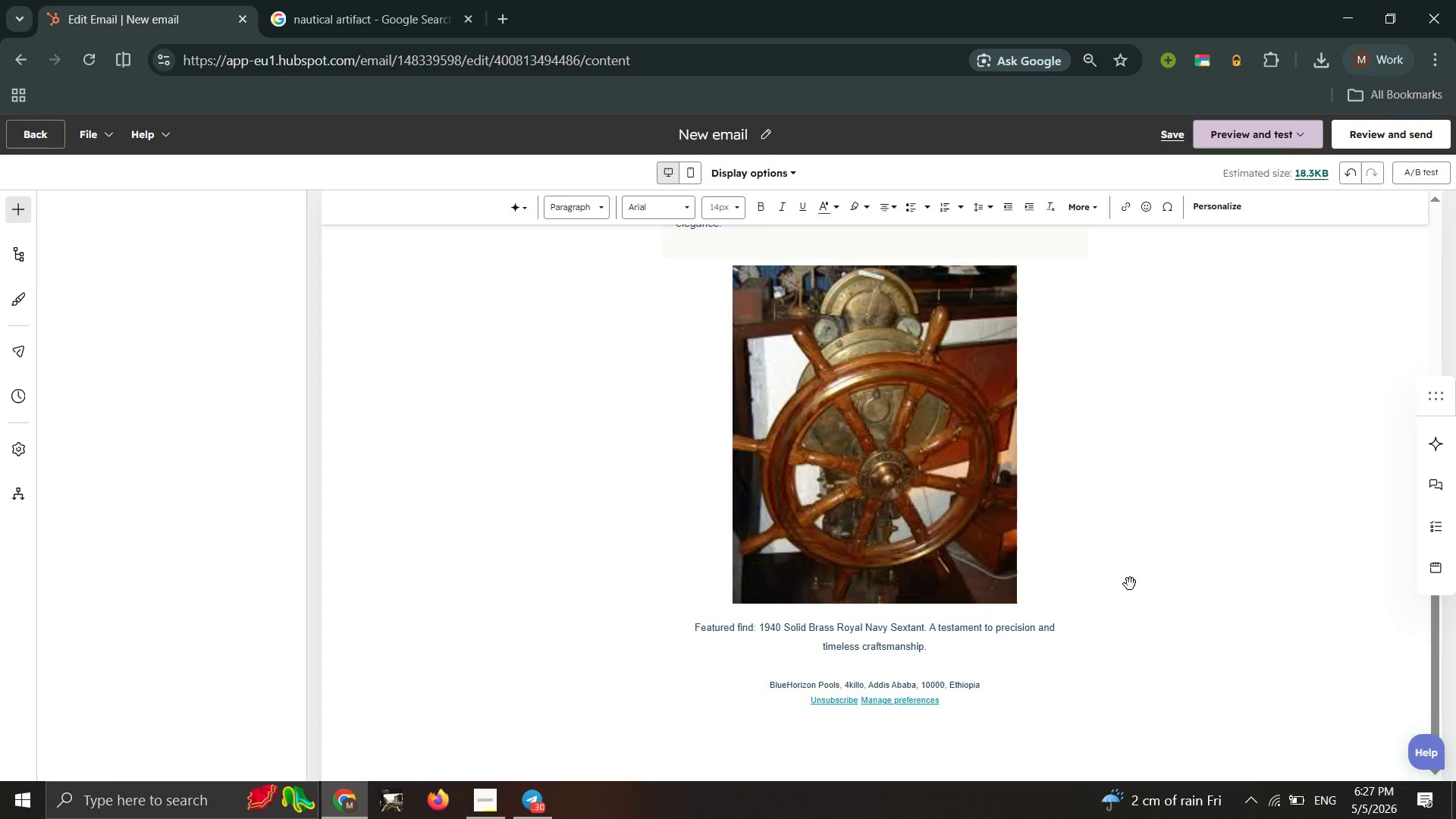 
scroll: coordinate [1130, 584], scroll_direction: up, amount: 5.0
 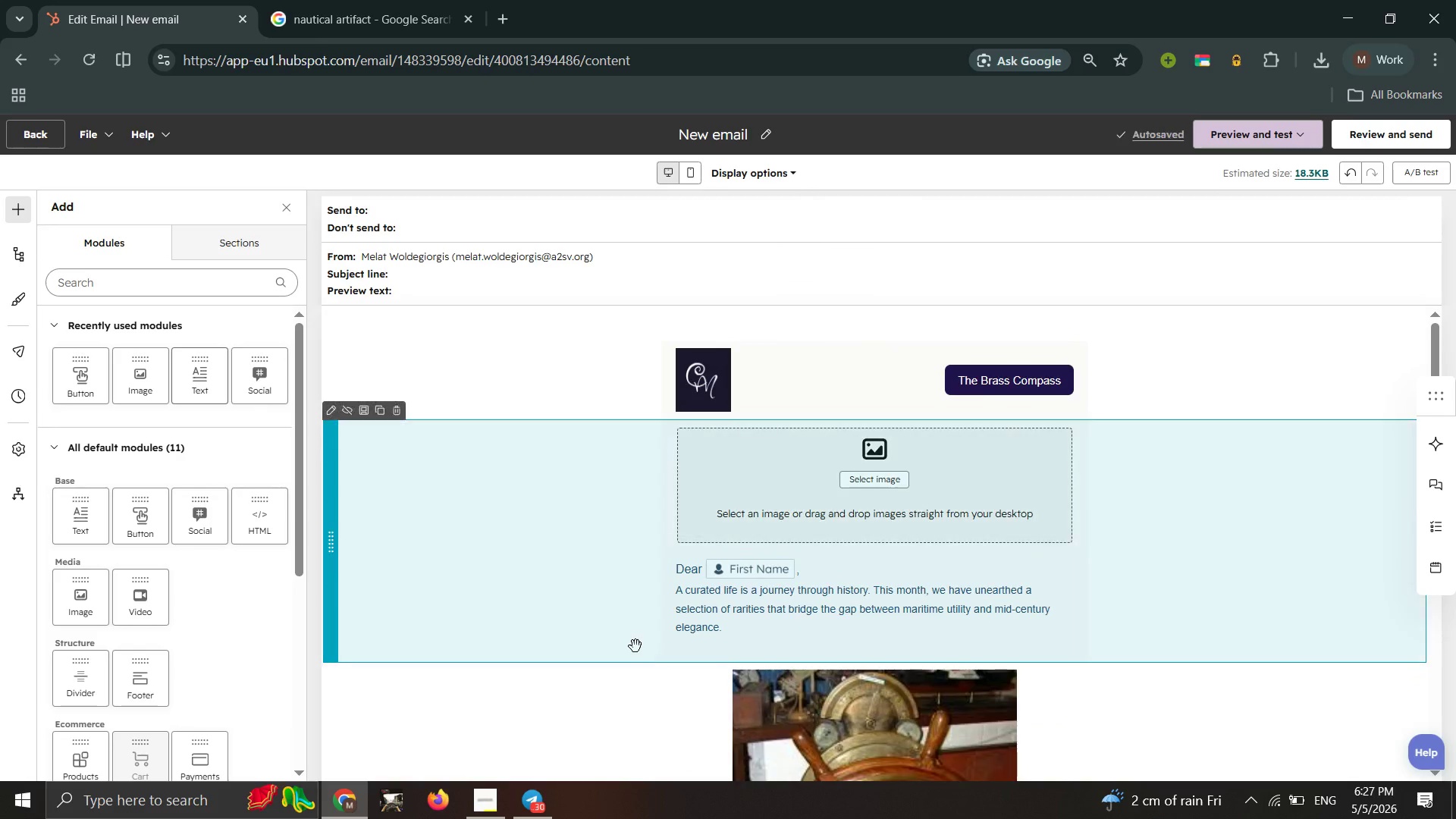 
scroll: coordinate [635, 646], scroll_direction: none, amount: 0.0
 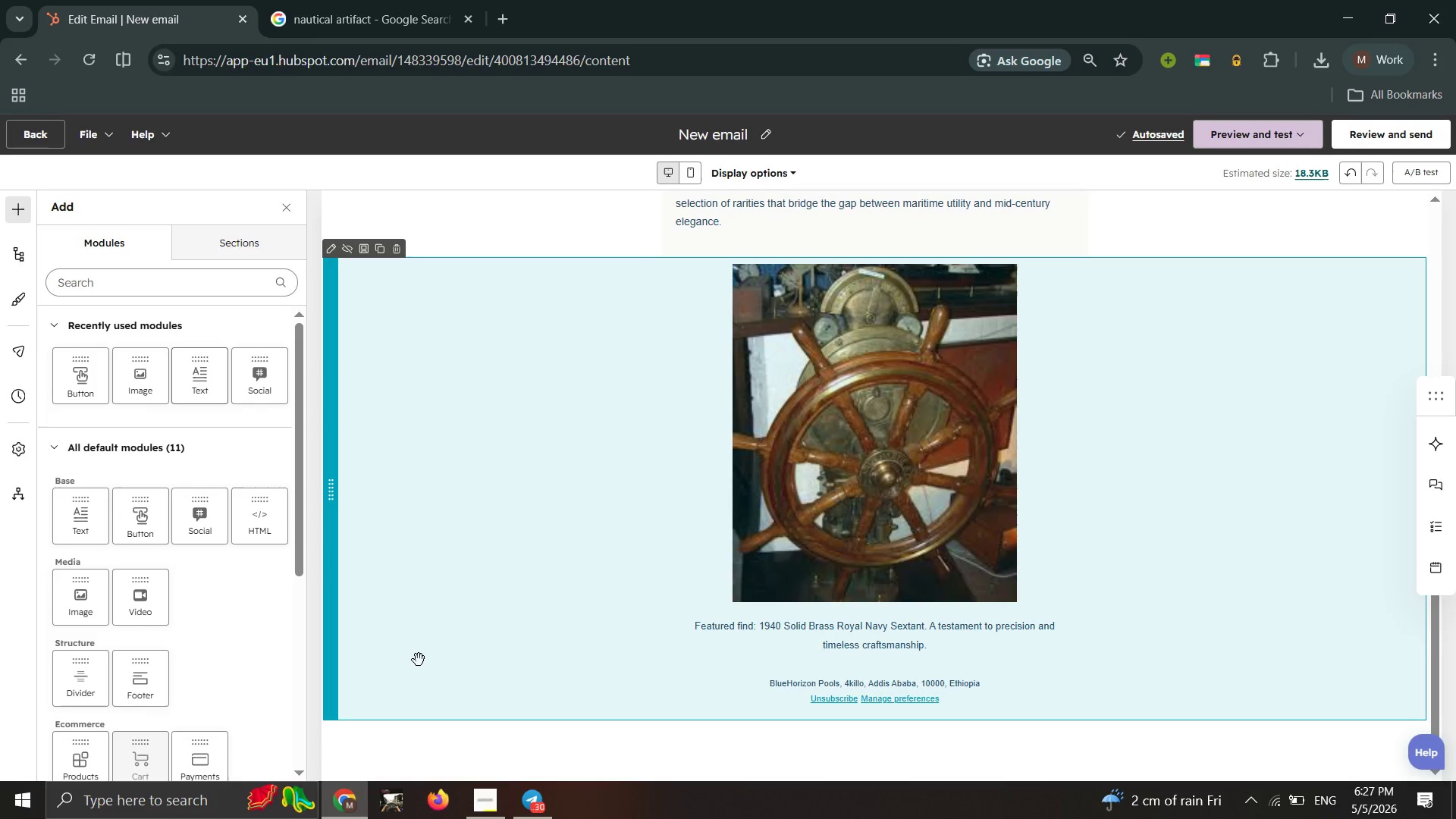 
wait(26.33)
 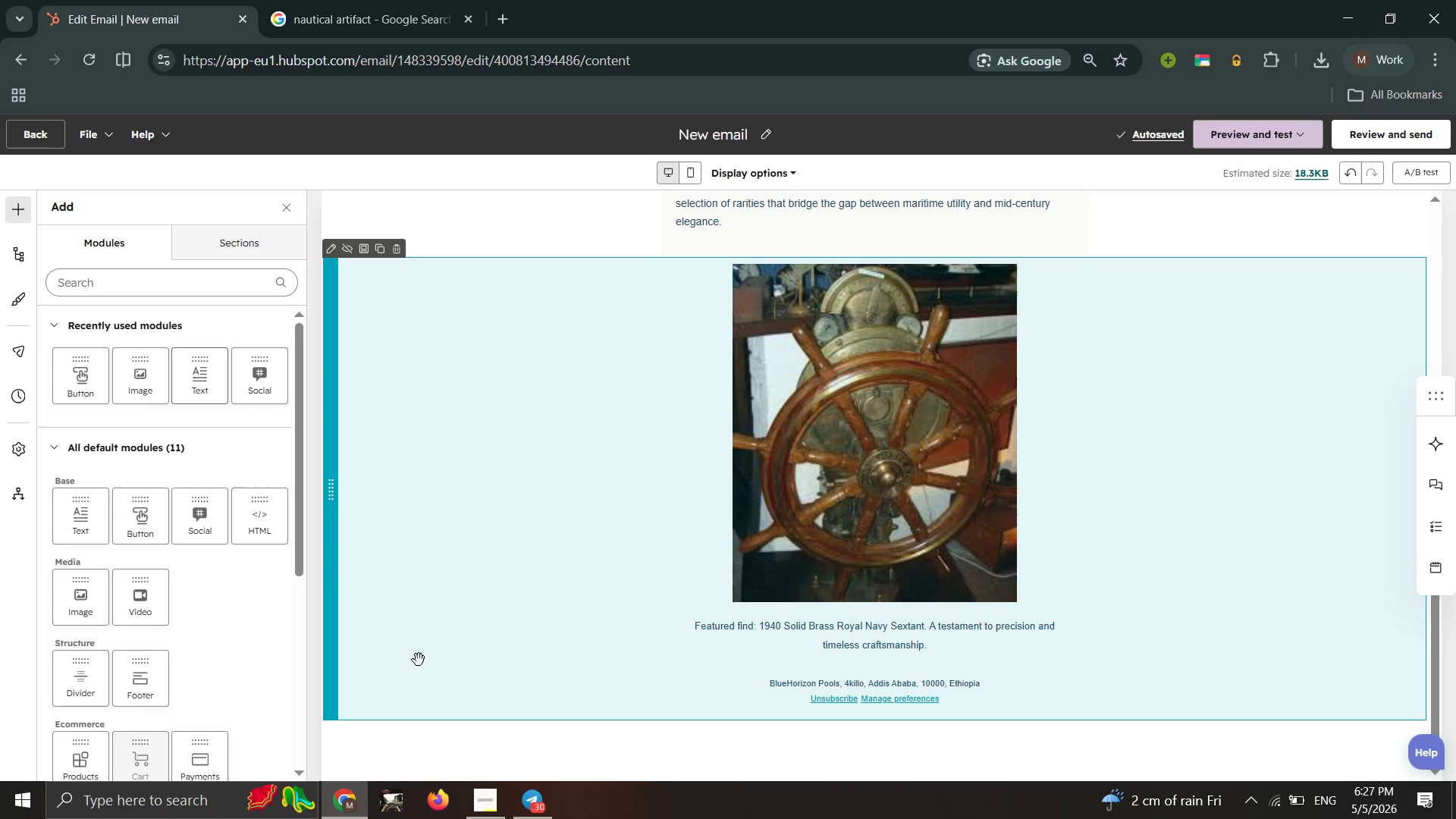 
scroll: coordinate [866, 231], scroll_direction: up, amount: 2.0
 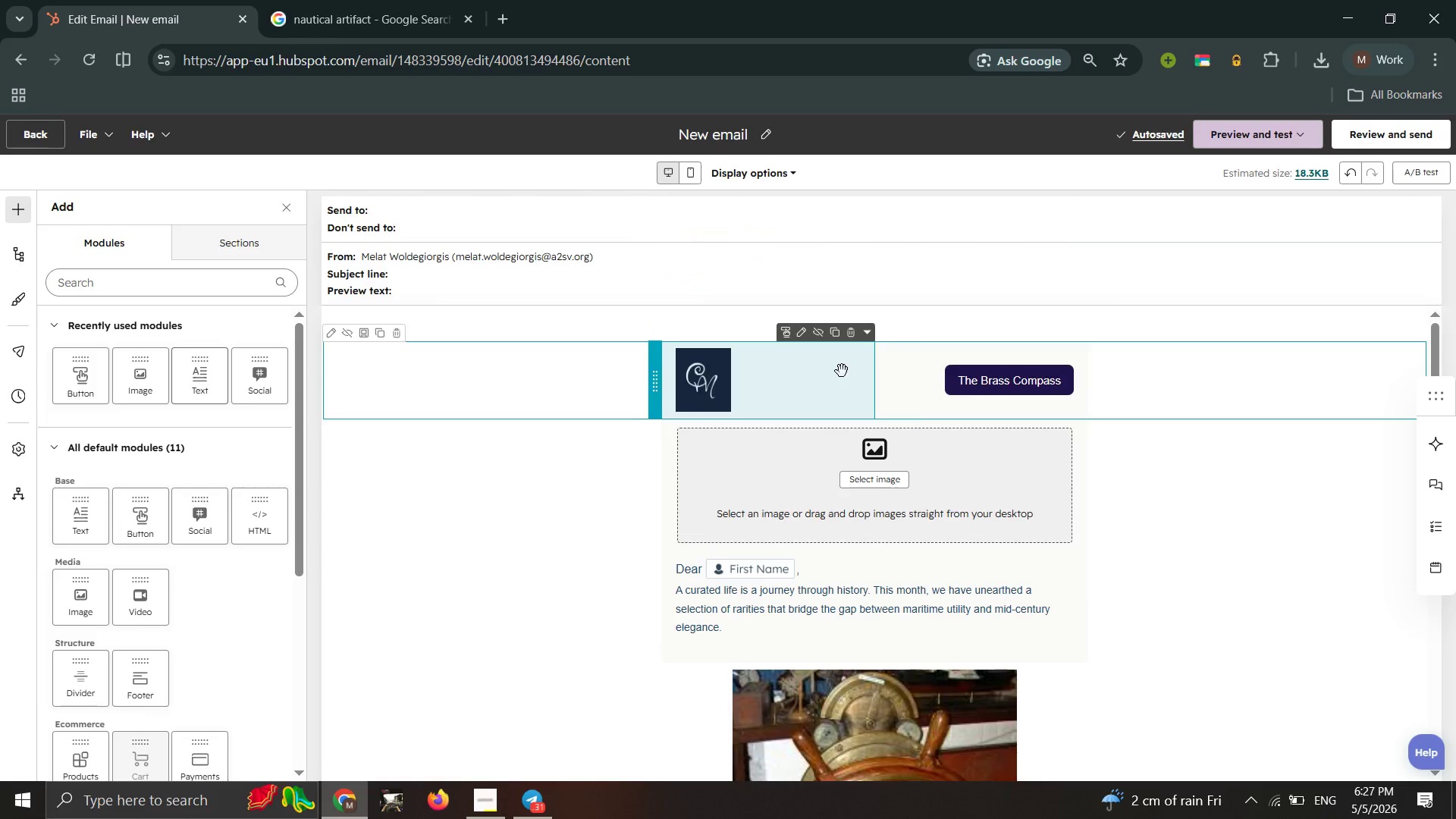 
wait(8.22)
 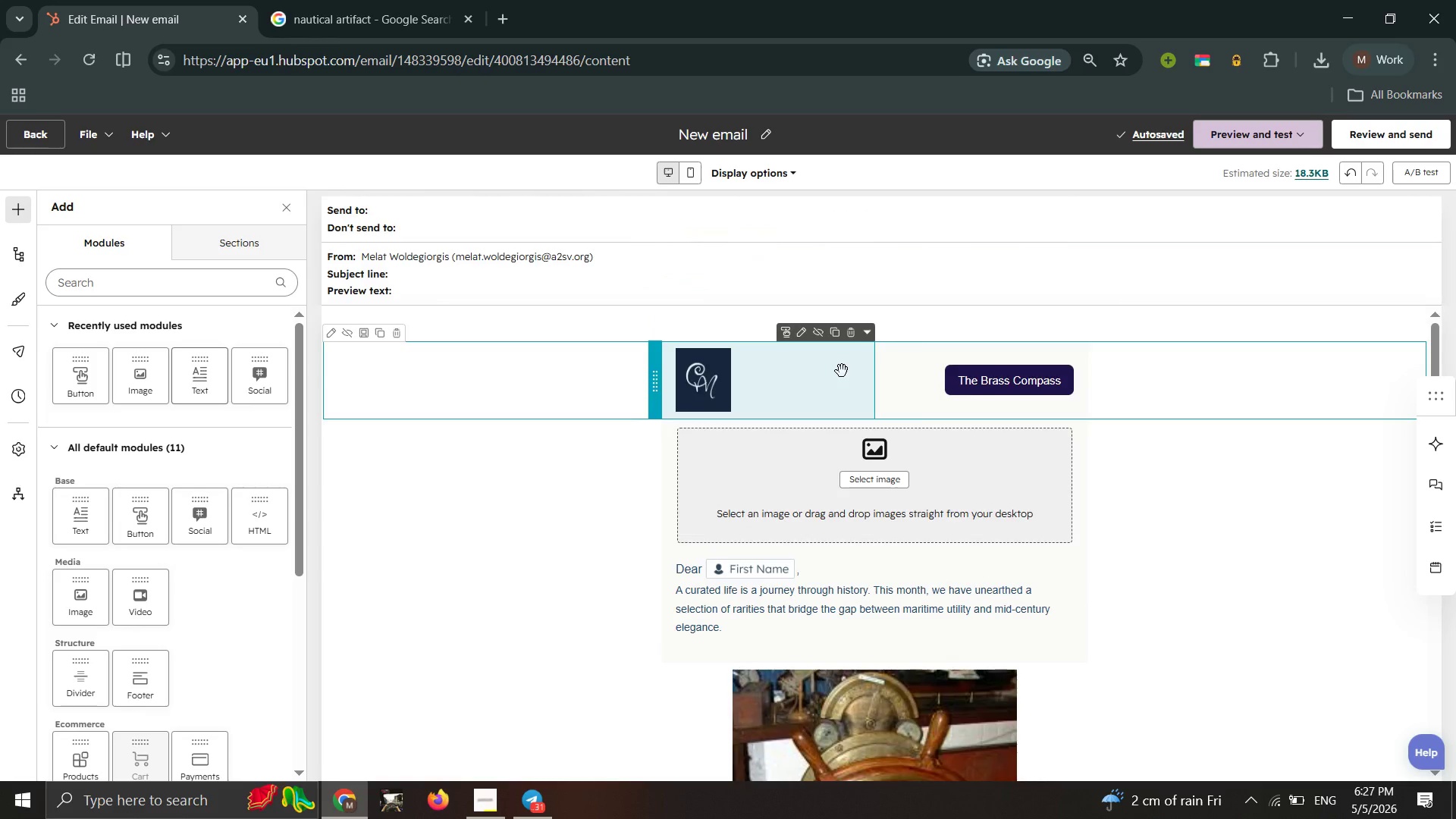 
left_click([397, 20])
 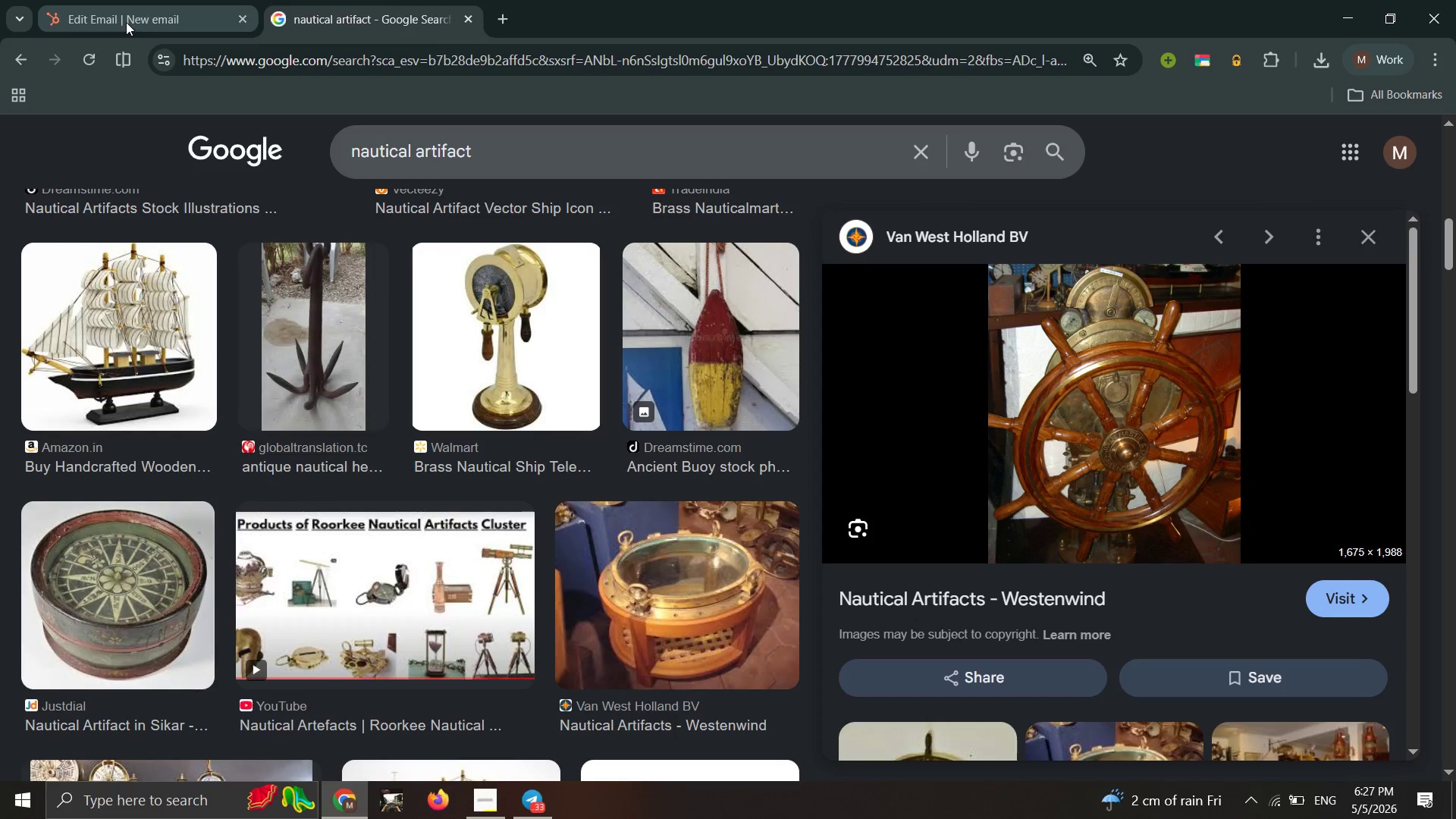 
left_click([126, 22])
 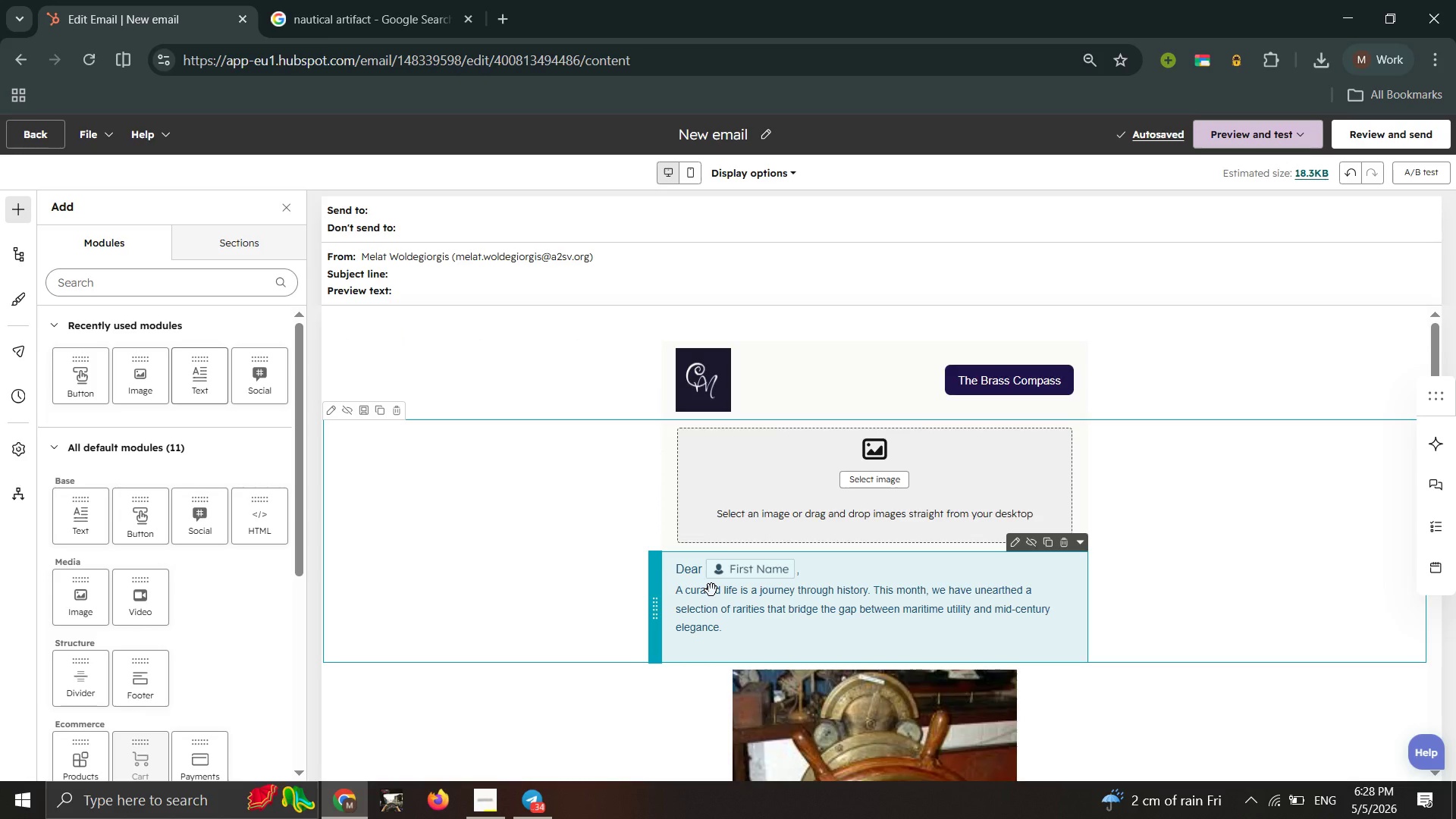 
wait(19.09)
 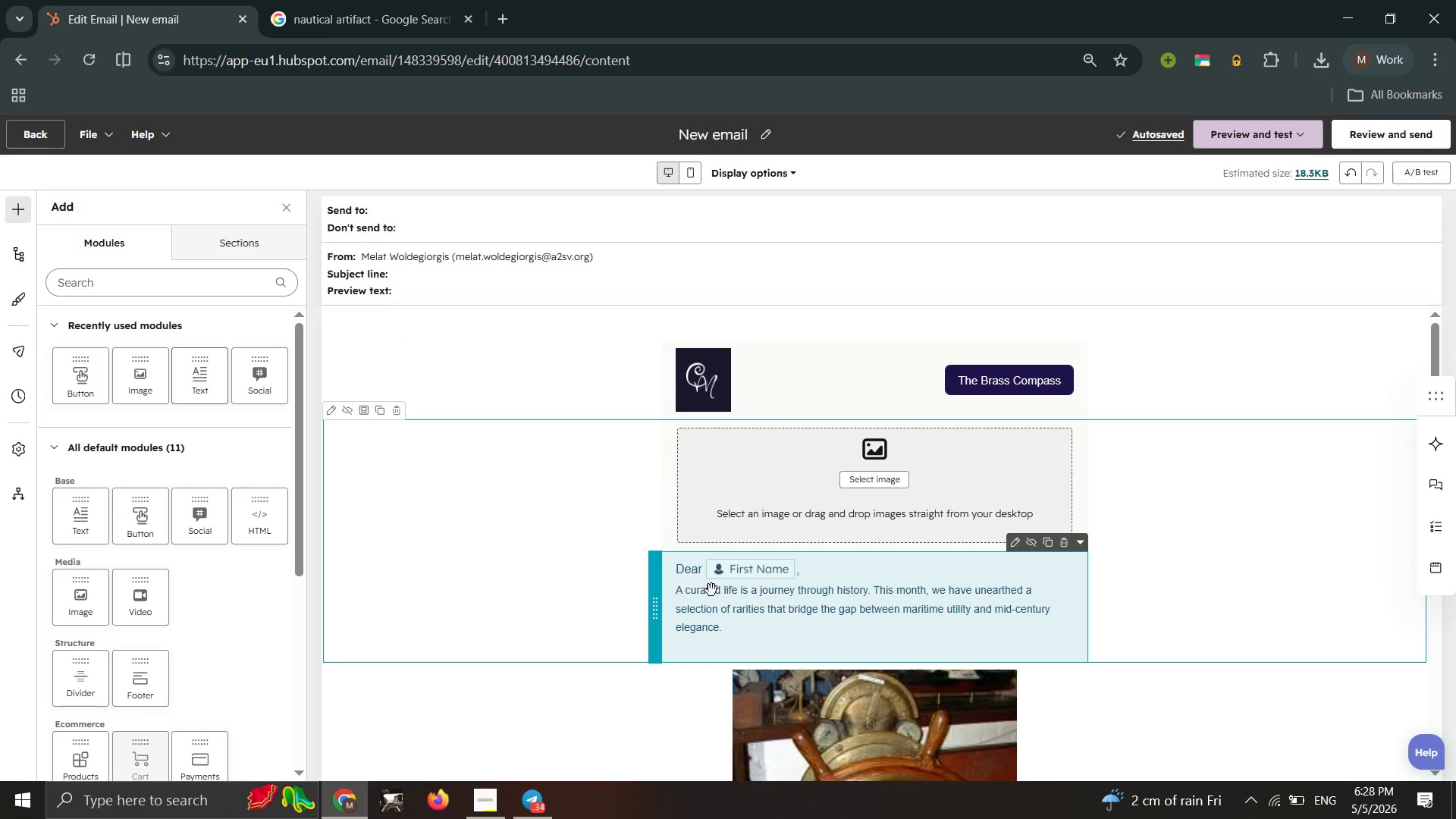 
scroll: coordinate [1087, 764], scroll_direction: down, amount: 2.0
 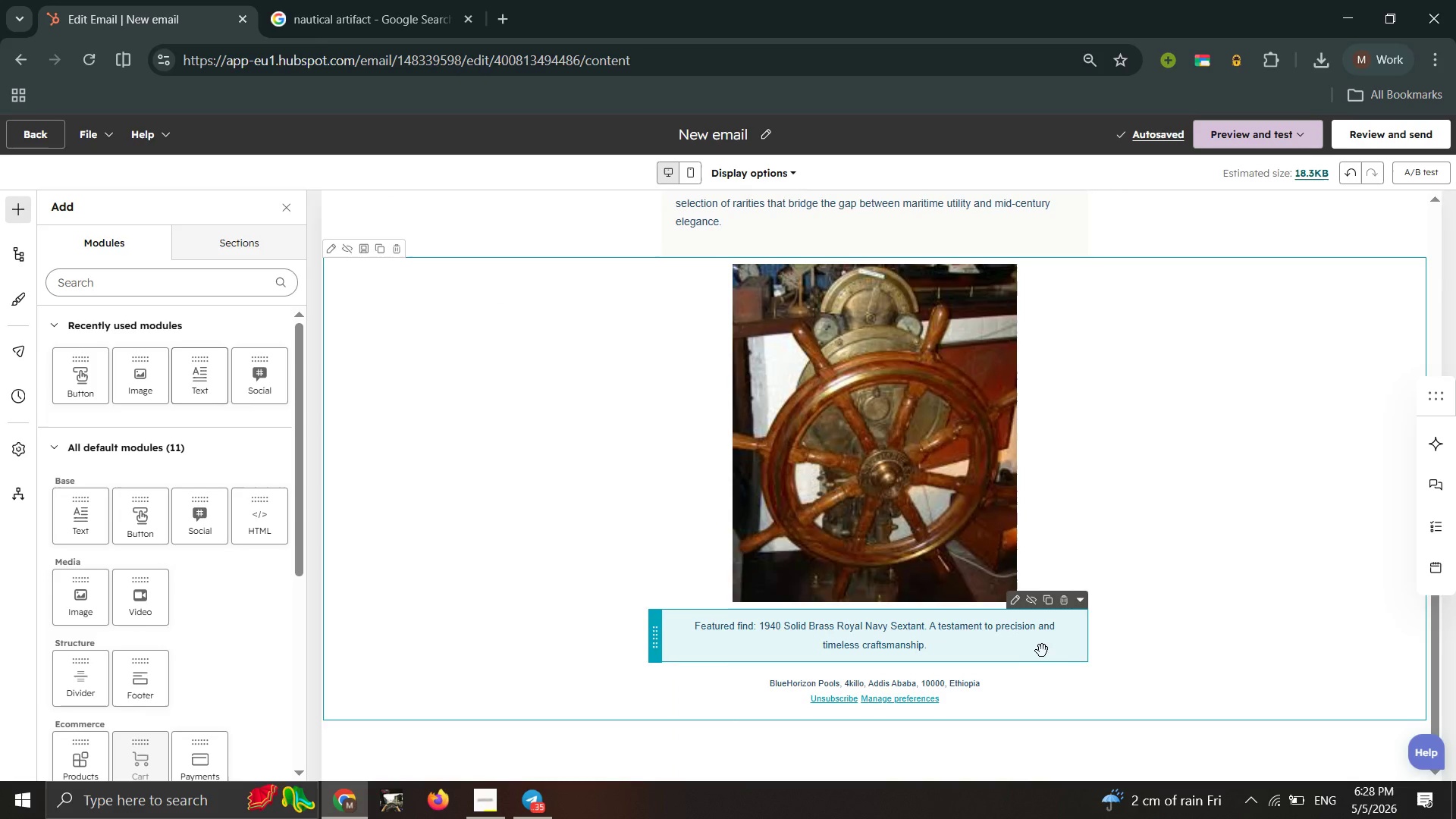 
left_click([1046, 650])
 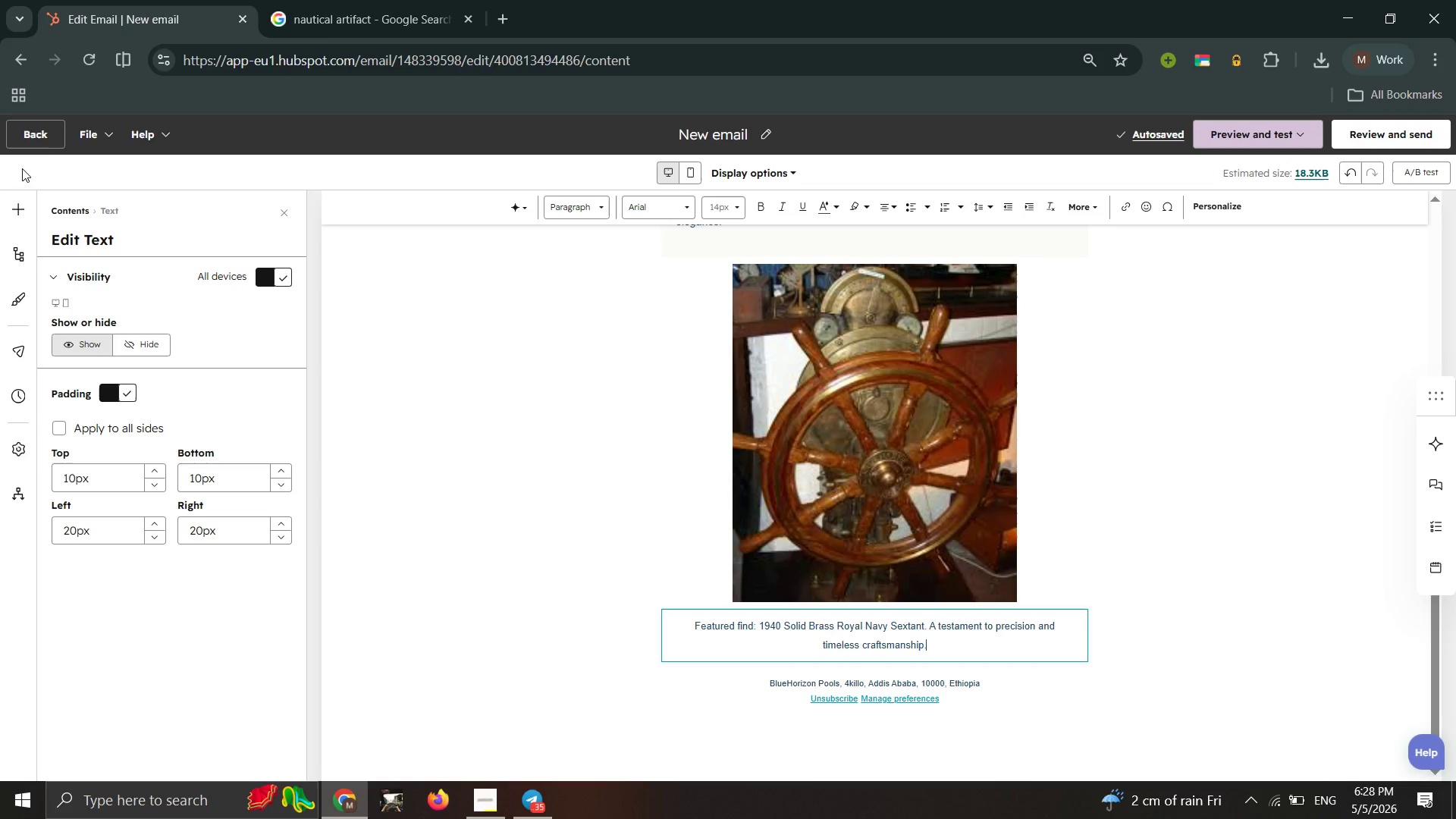 
wait(16.39)
 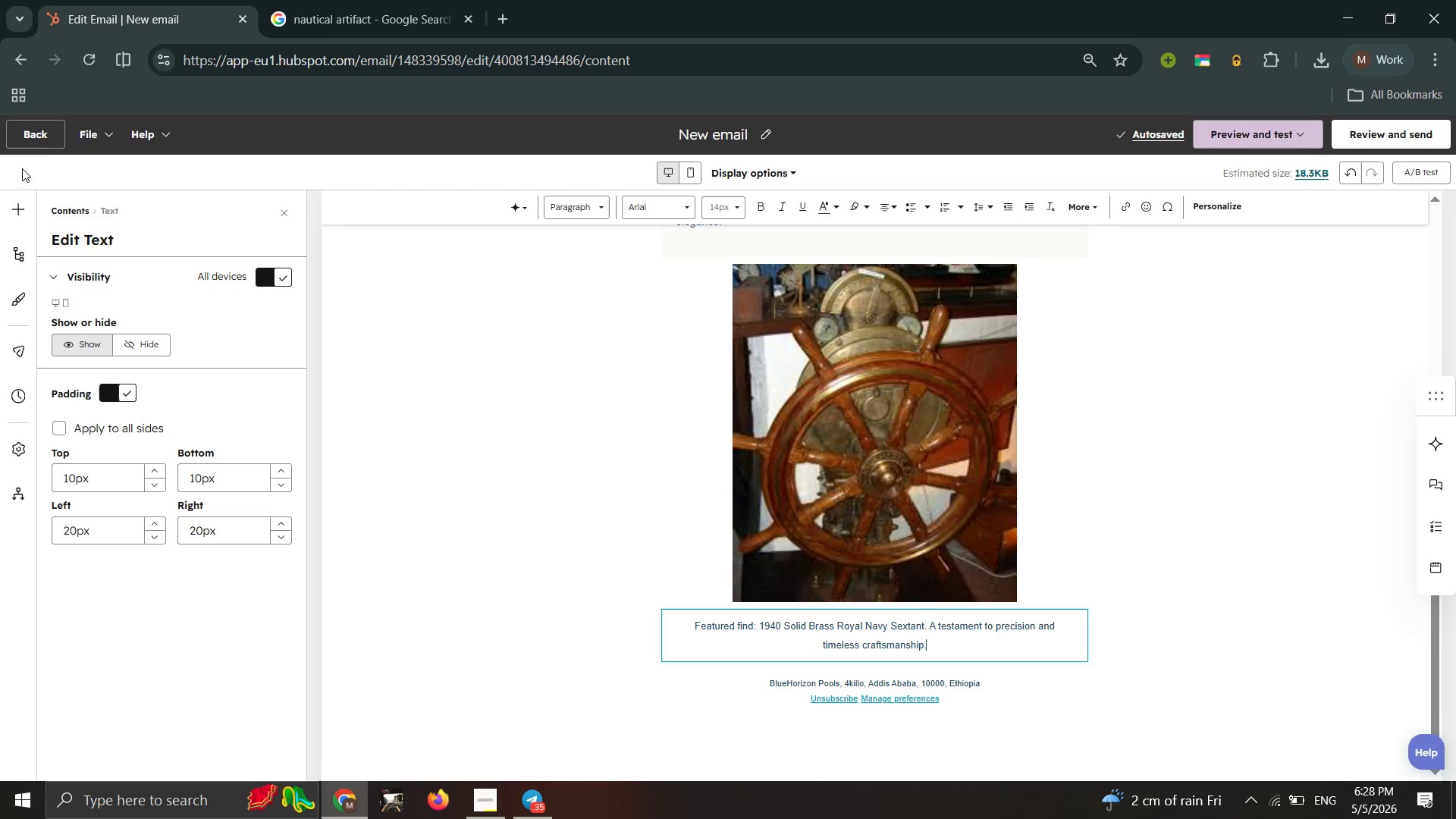 
left_click_drag(start_coordinate=[457, 424], to_coordinate=[457, 428])
 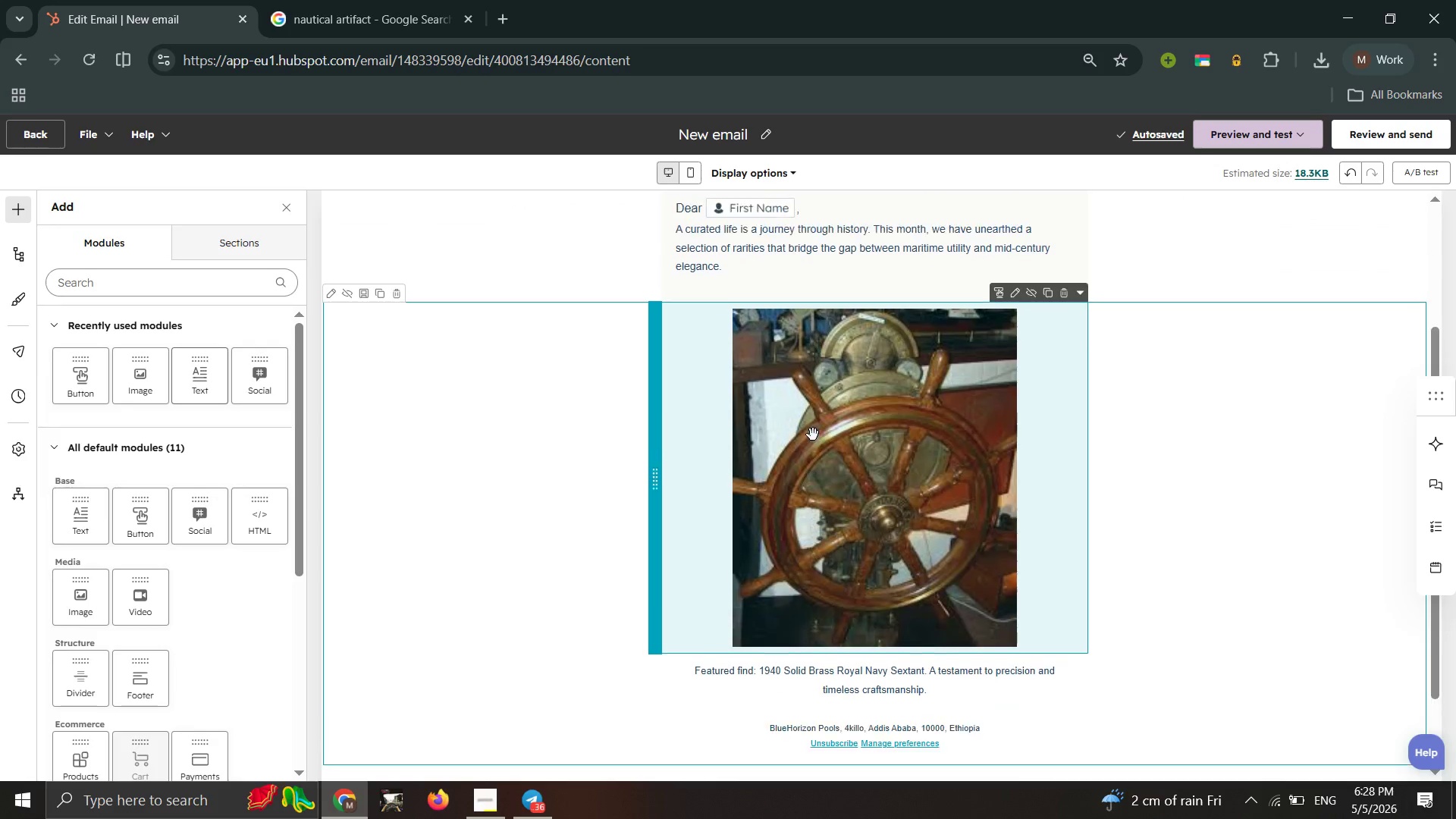 
scroll: coordinate [813, 435], scroll_direction: none, amount: 0.0
 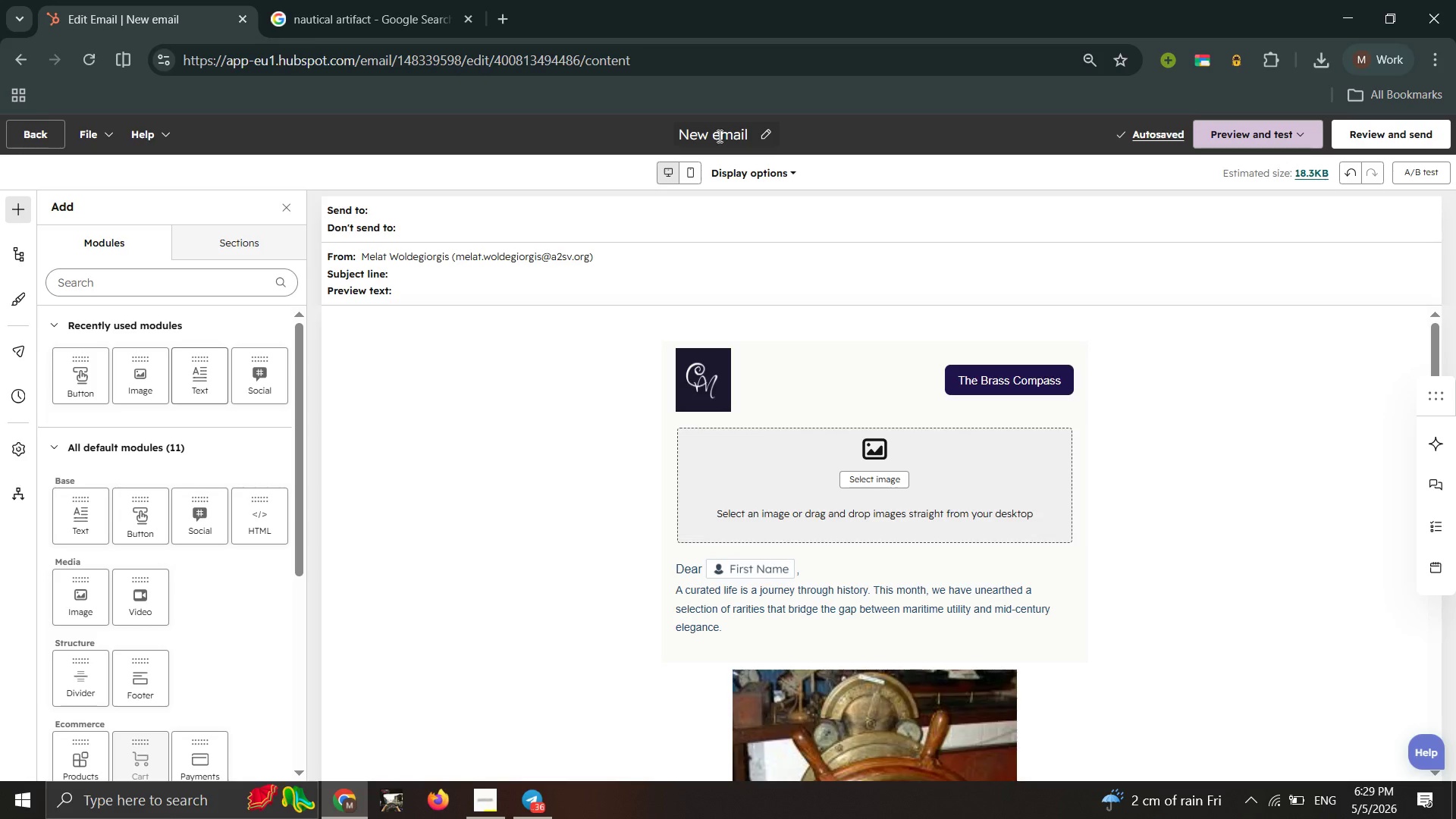 
wait(29.22)
 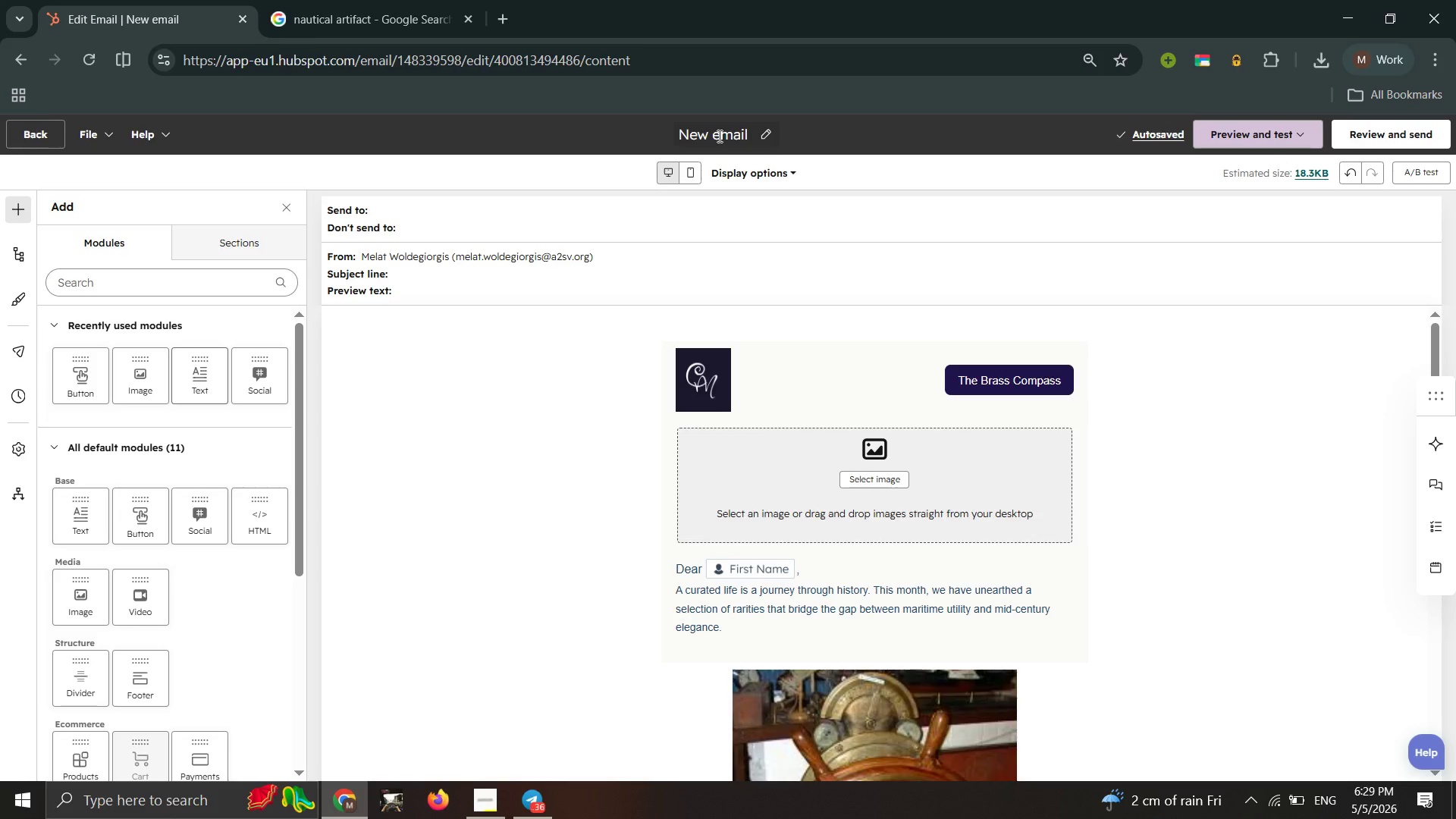 
left_click([718, 136])
 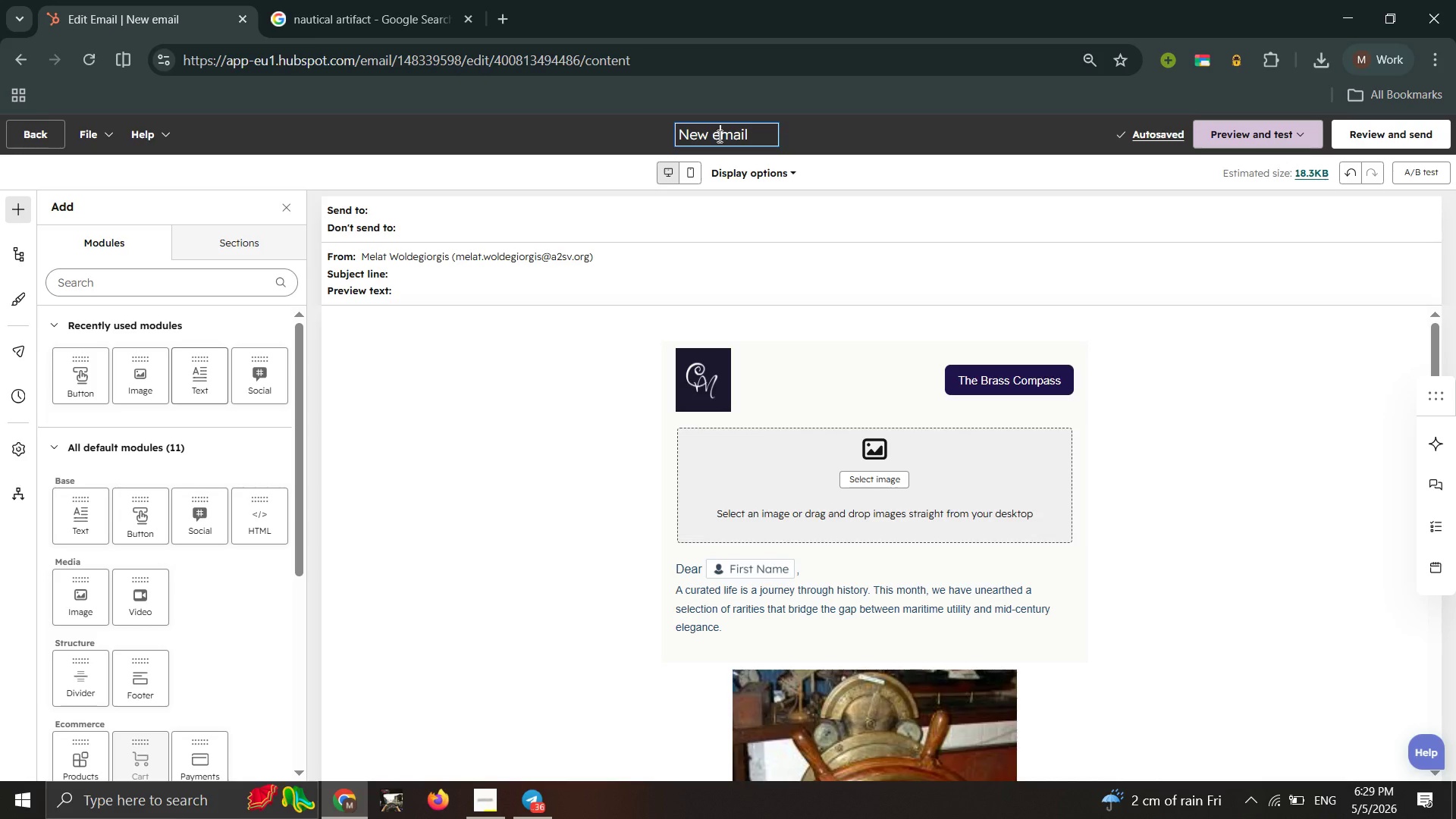 
key(Control+CapsLock)
 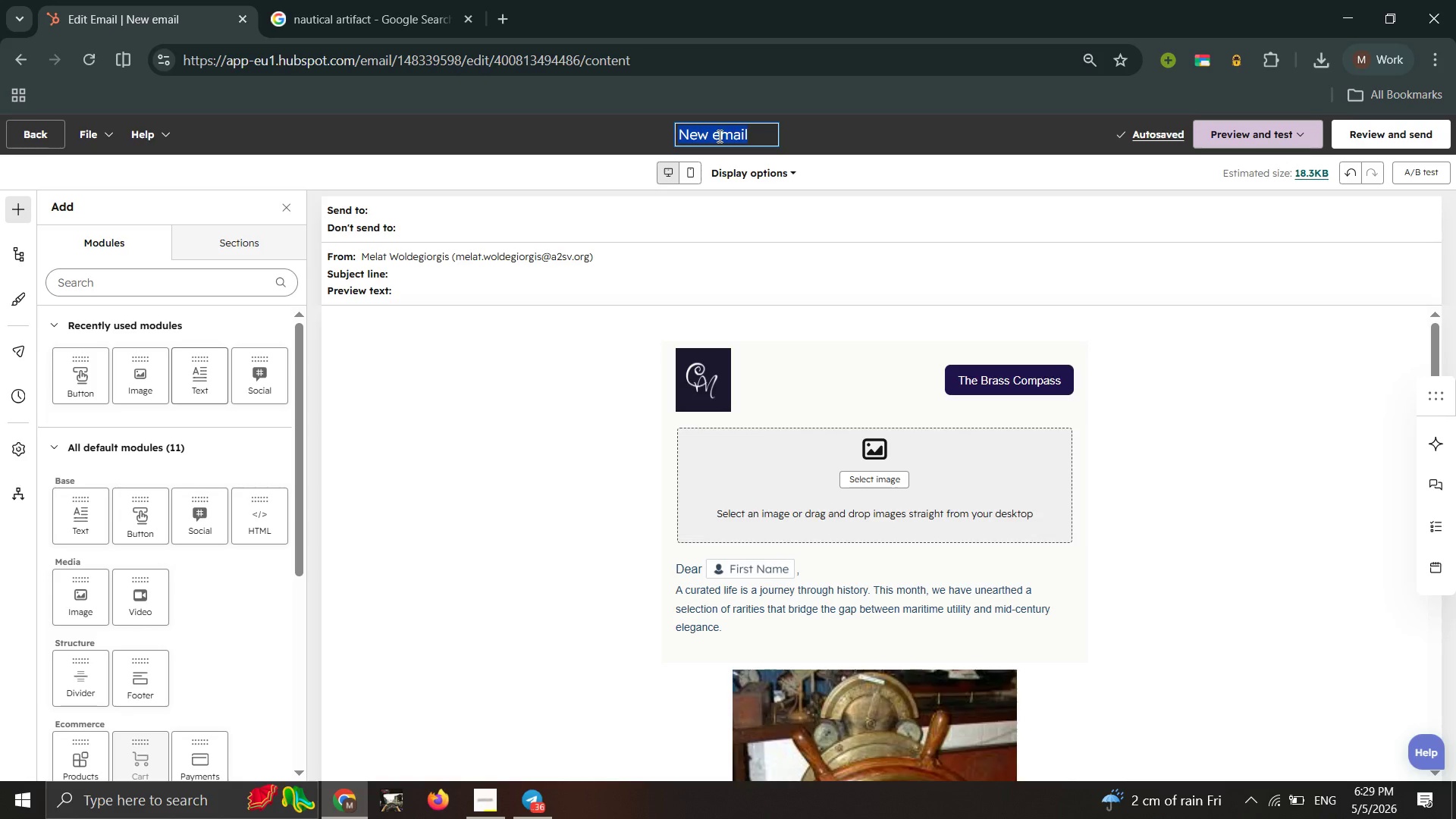 
key(Control+A)
 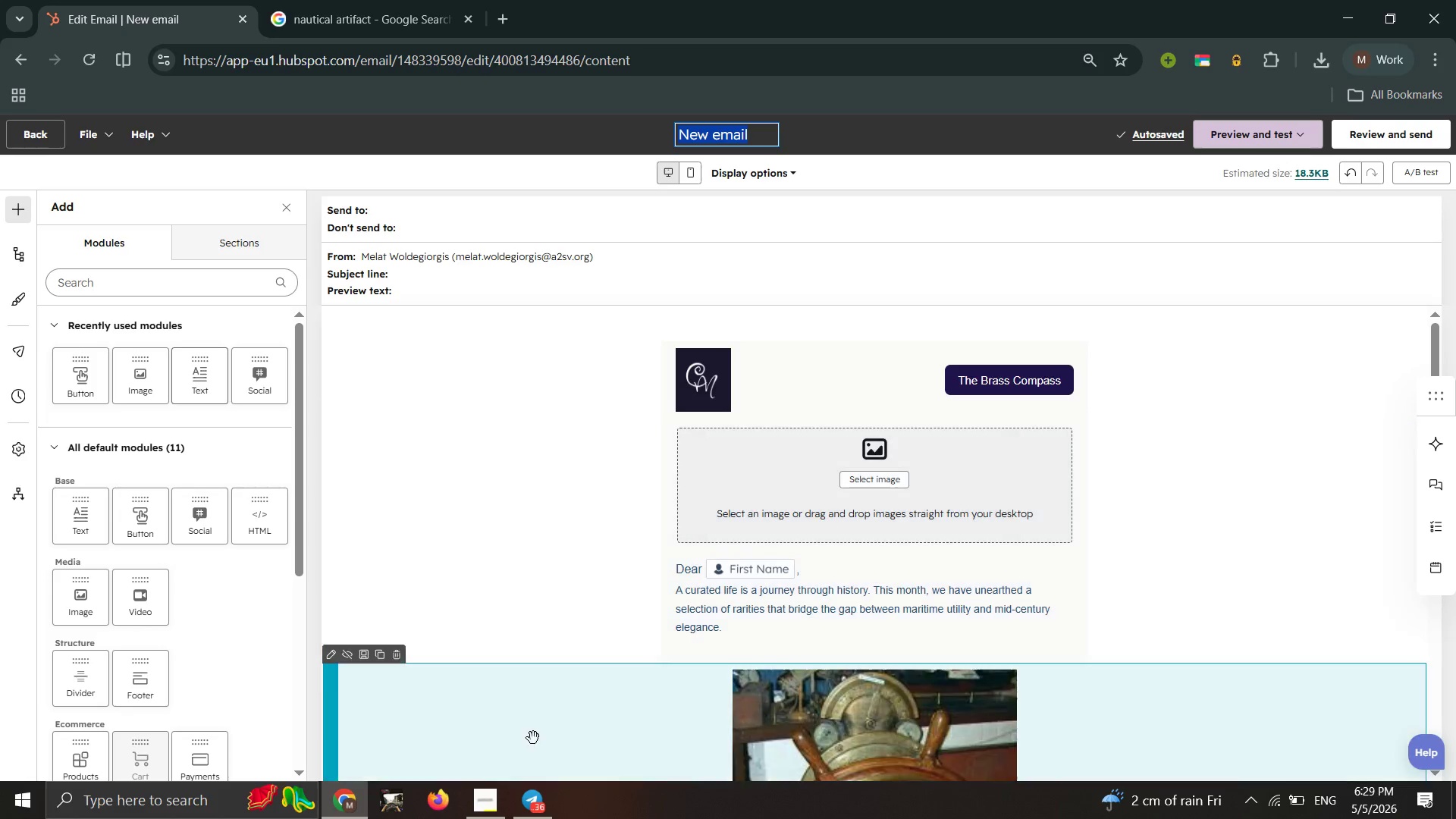 
left_click([480, 809])